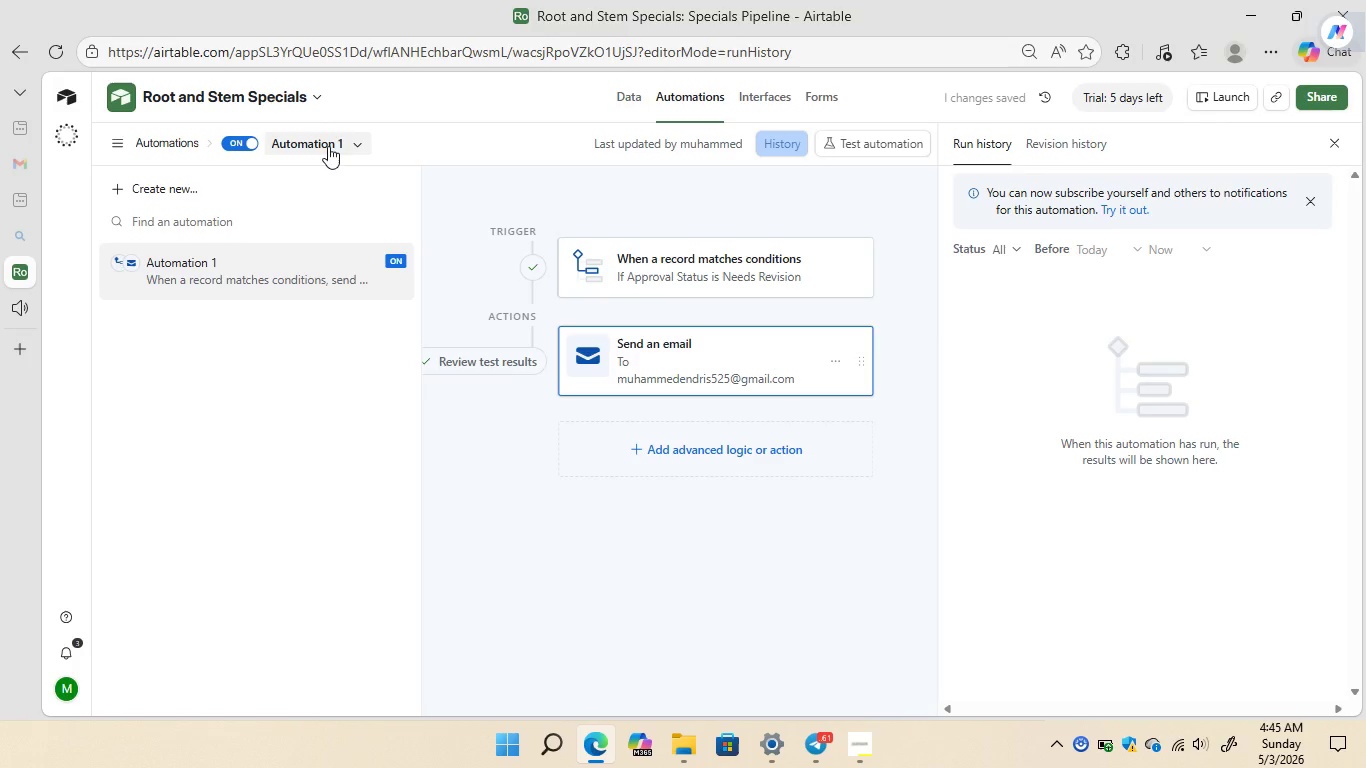 
left_click([1315, 200])
 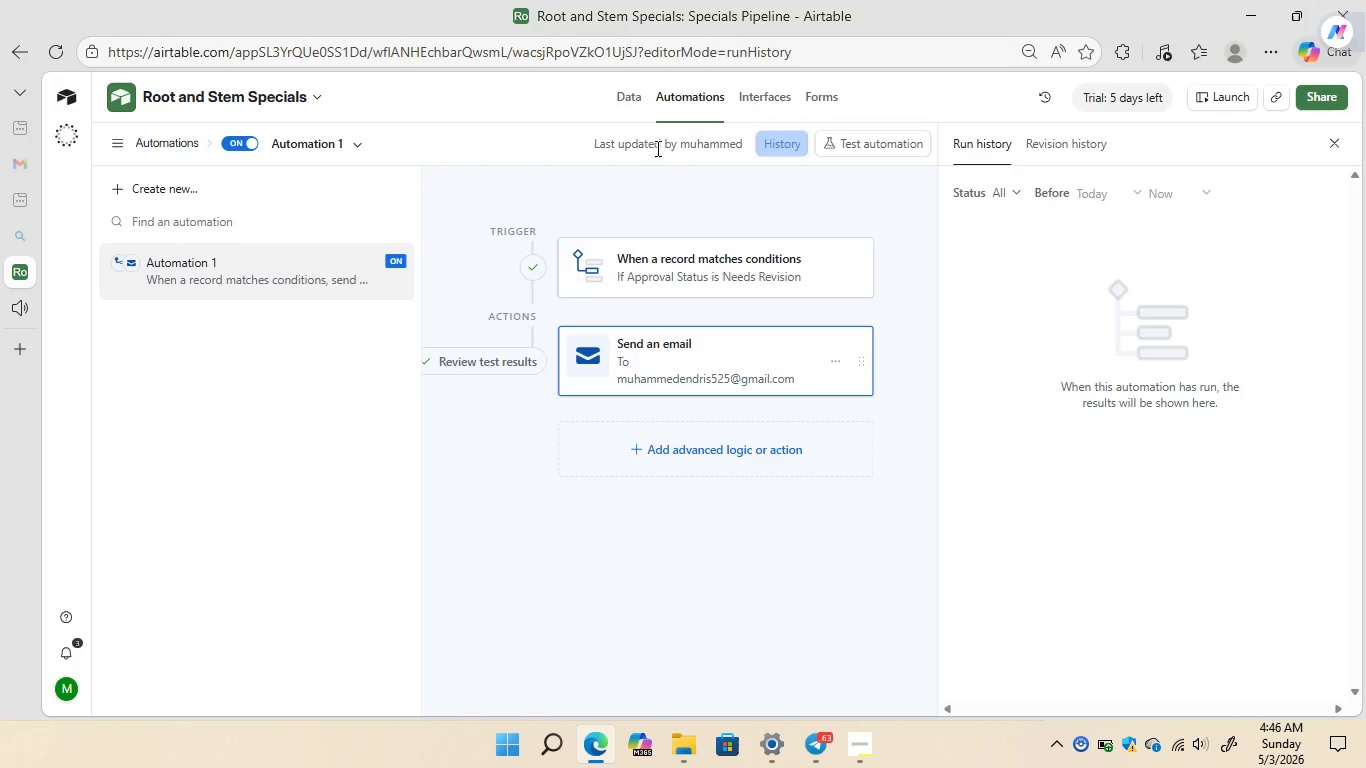 
left_click([630, 97])
 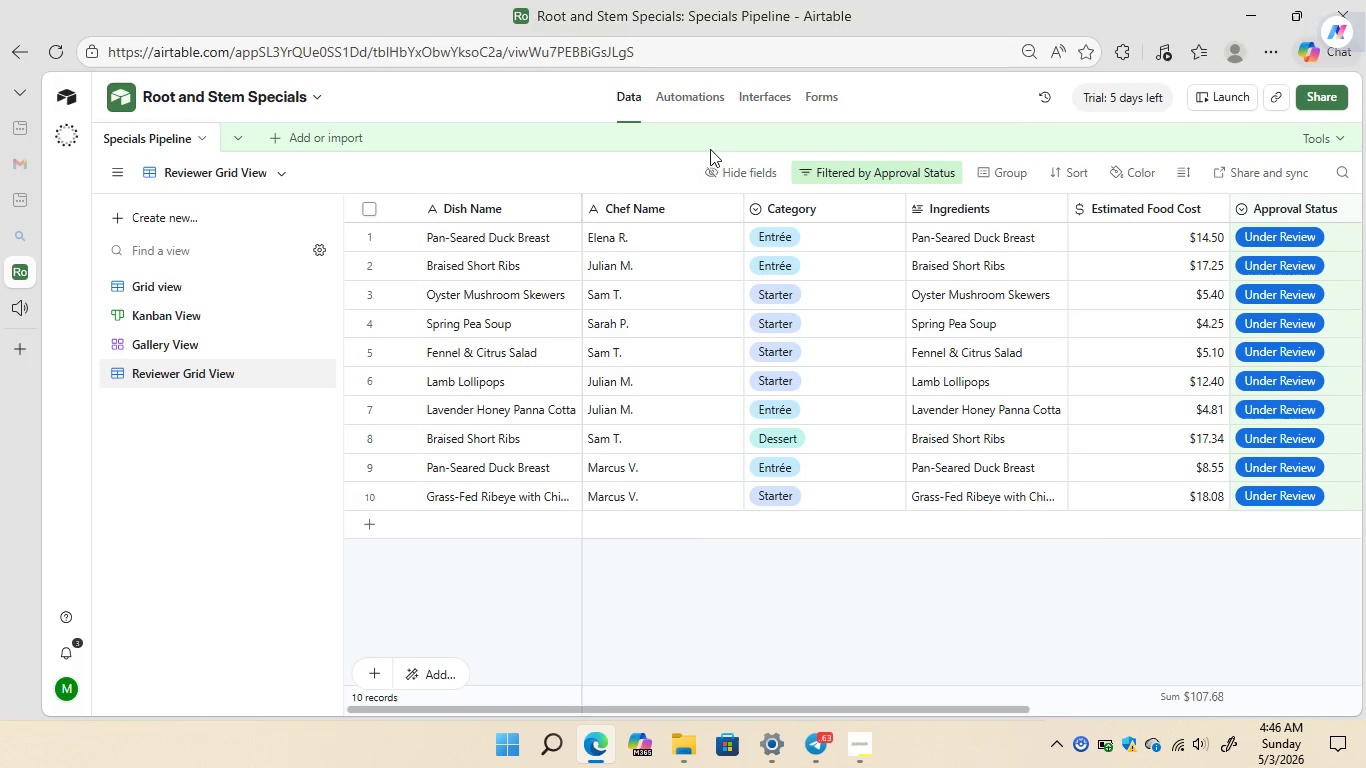 
left_click([684, 102])
 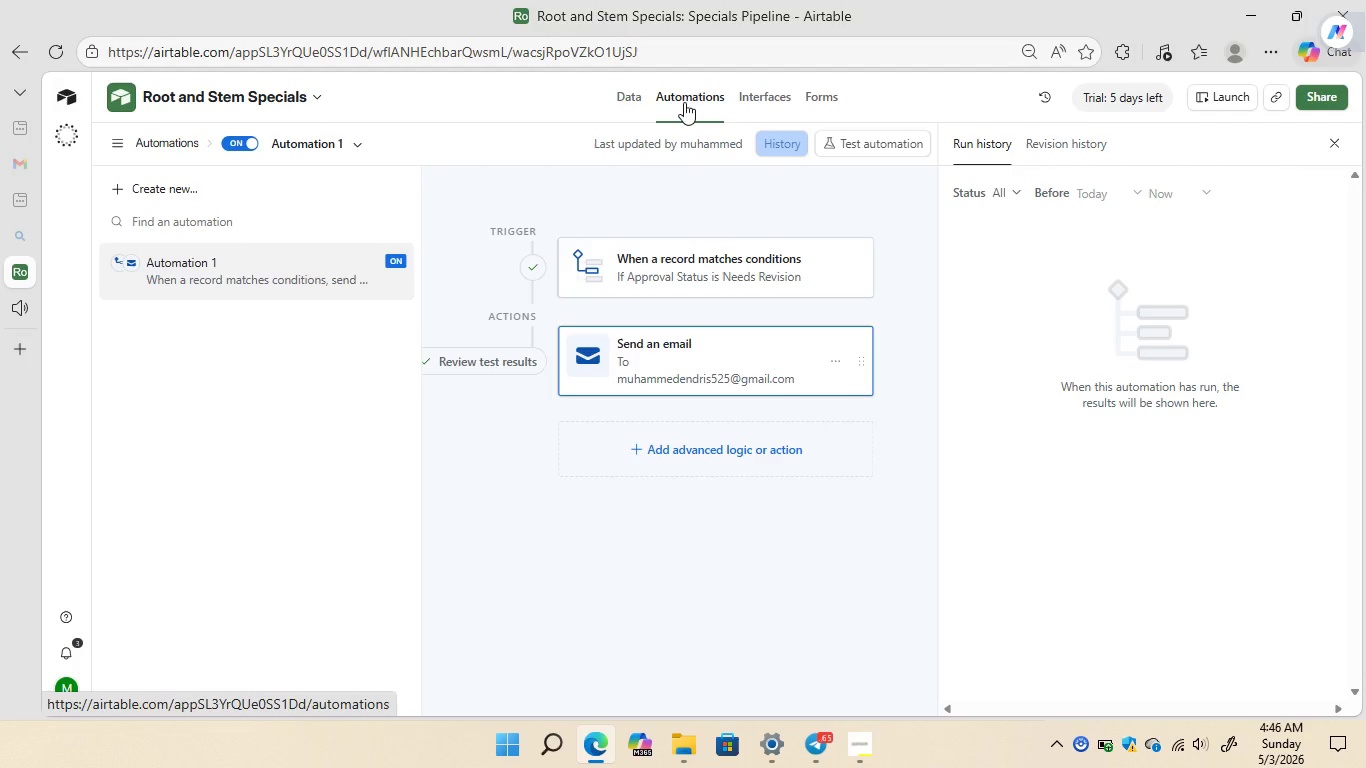 
wait(5.23)
 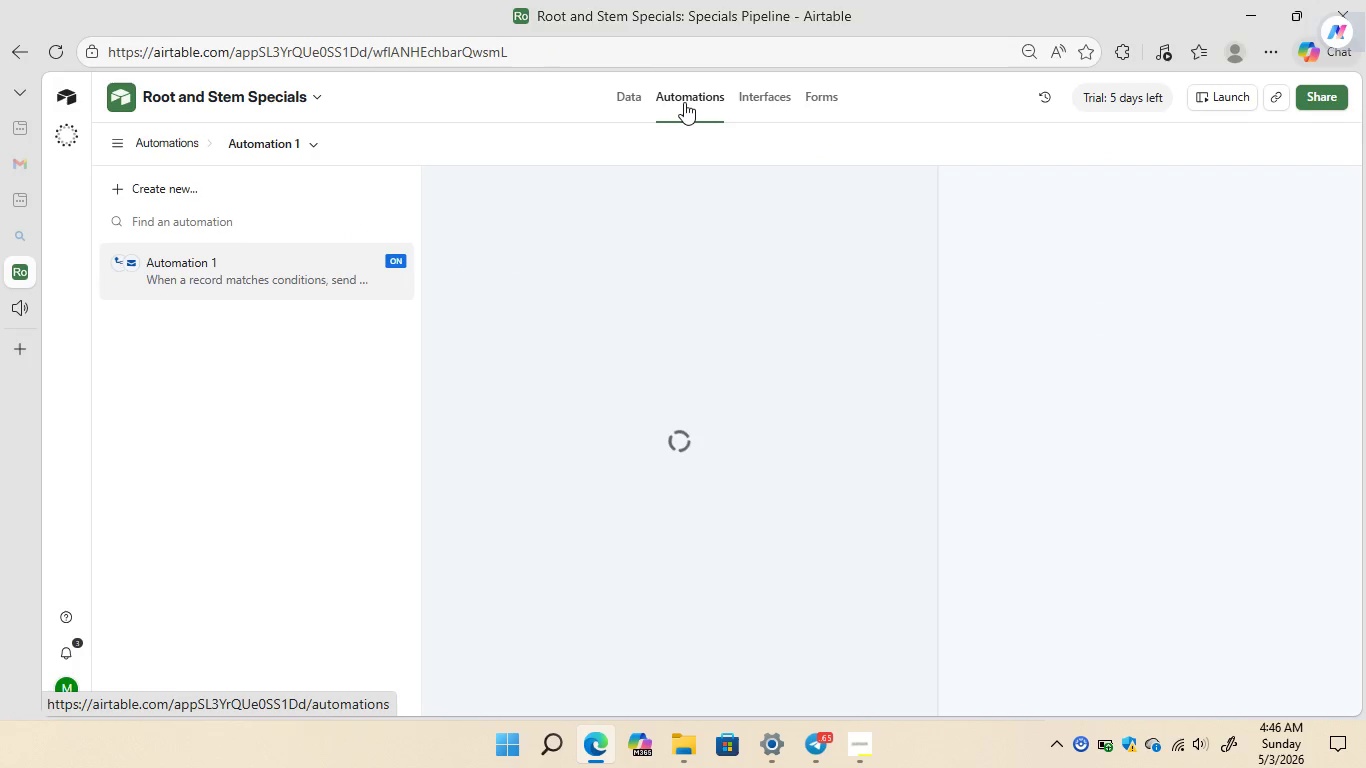 
left_click([636, 102])
 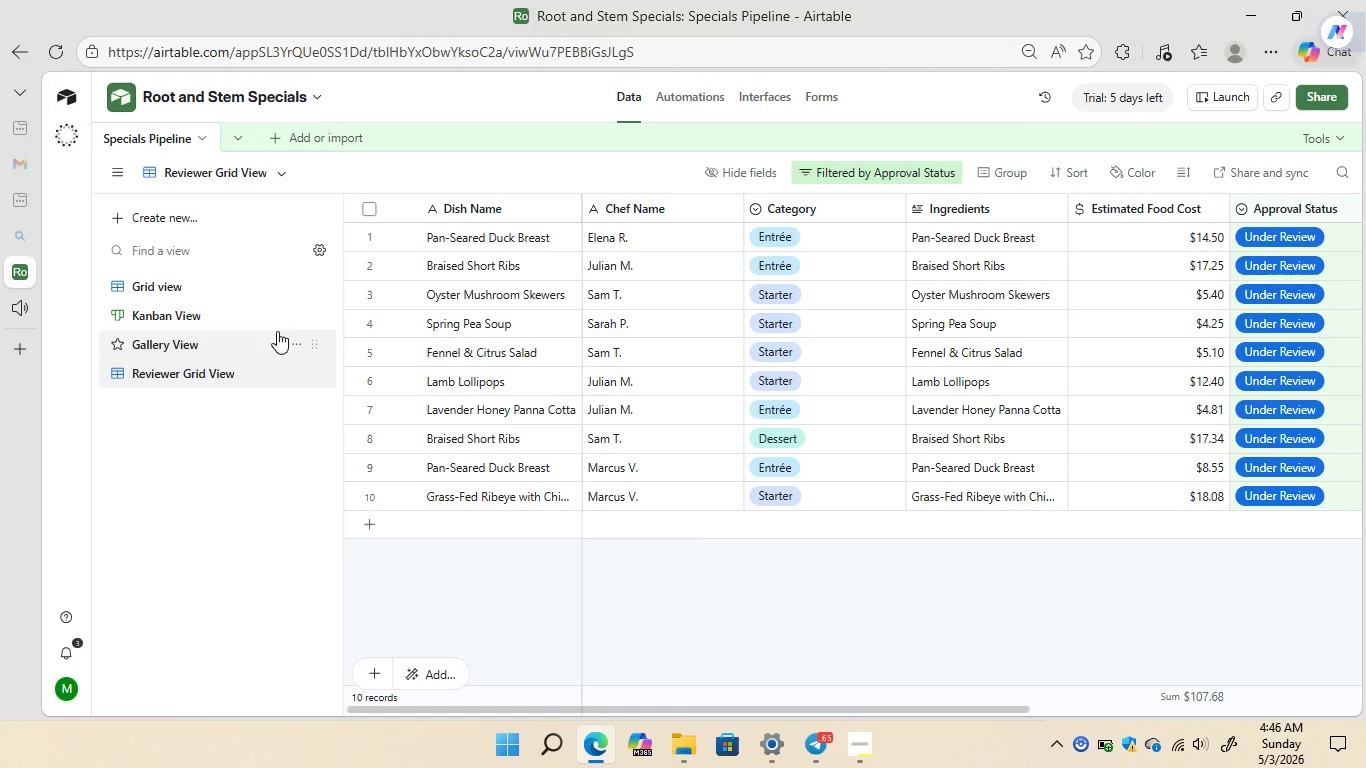 
left_click([161, 291])
 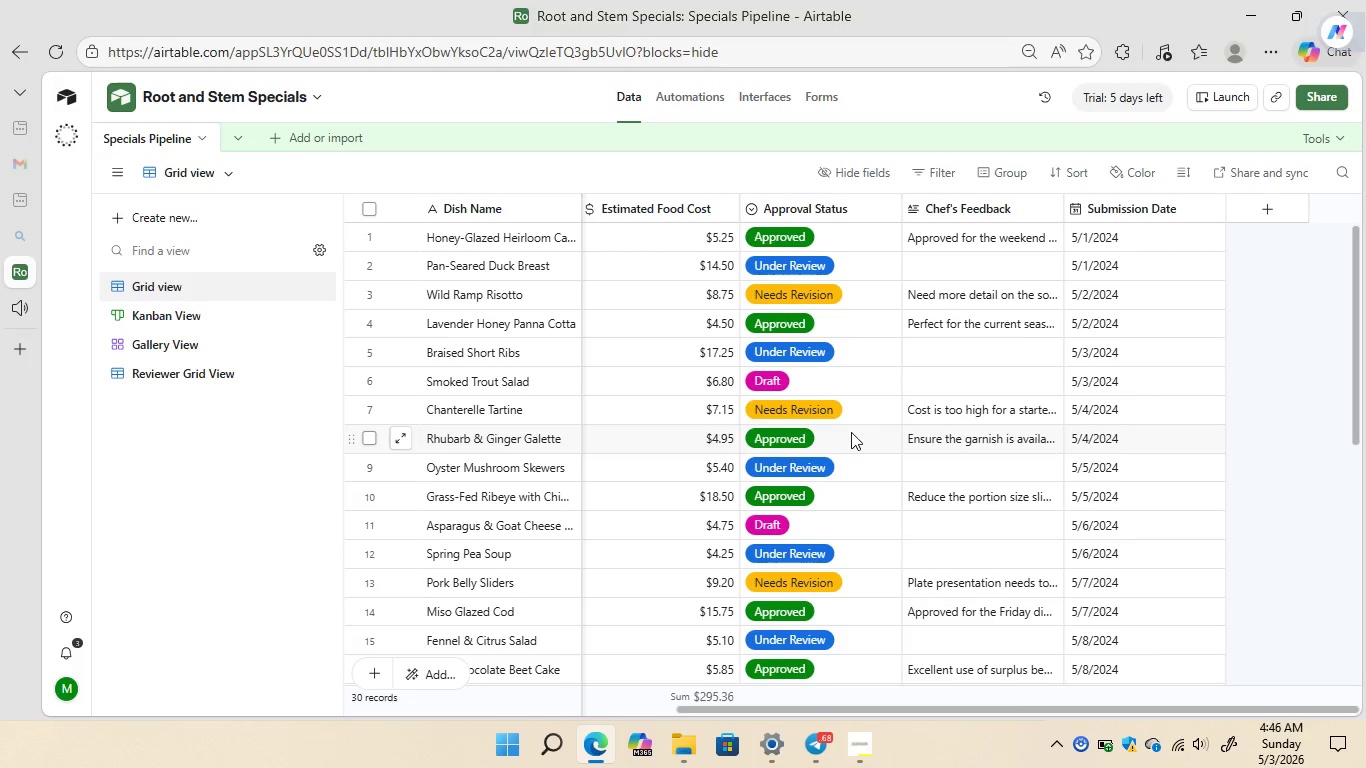 
wait(6.92)
 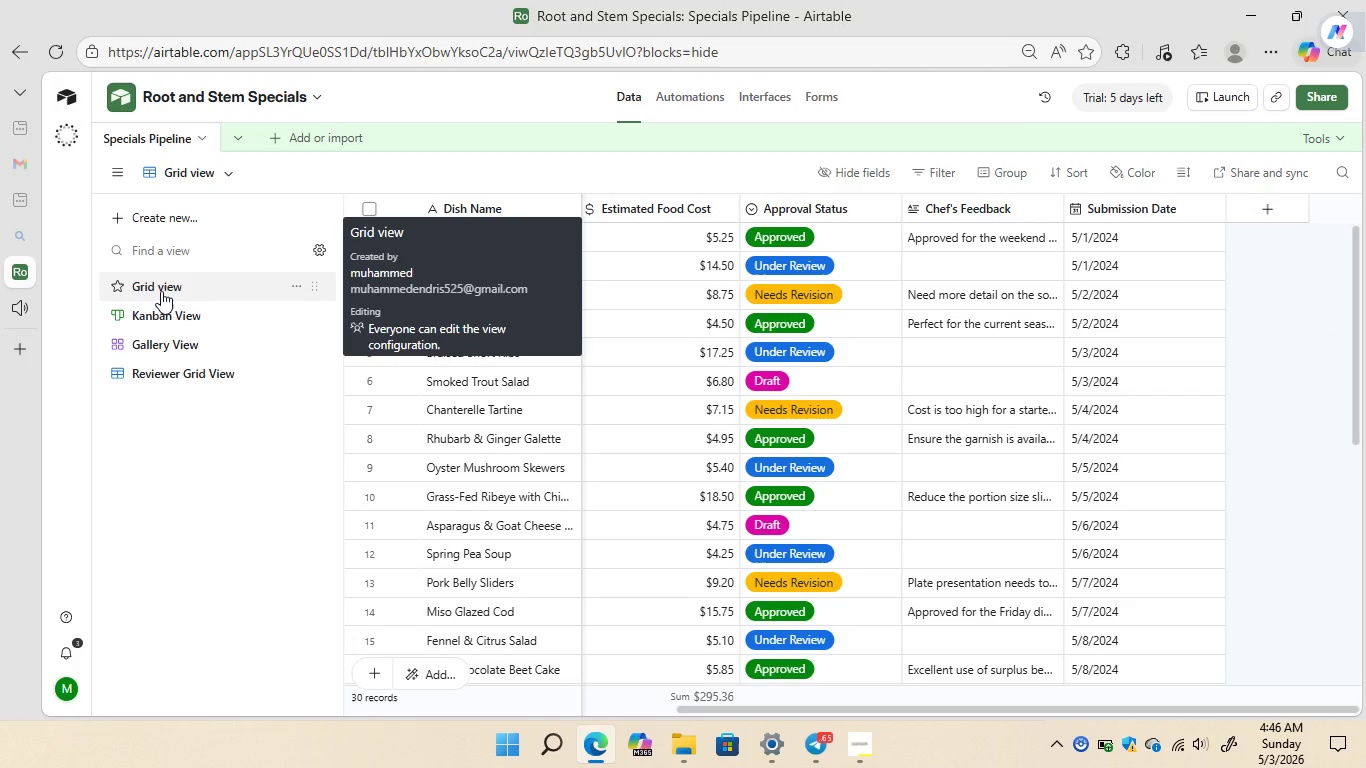 
left_click([880, 432])
 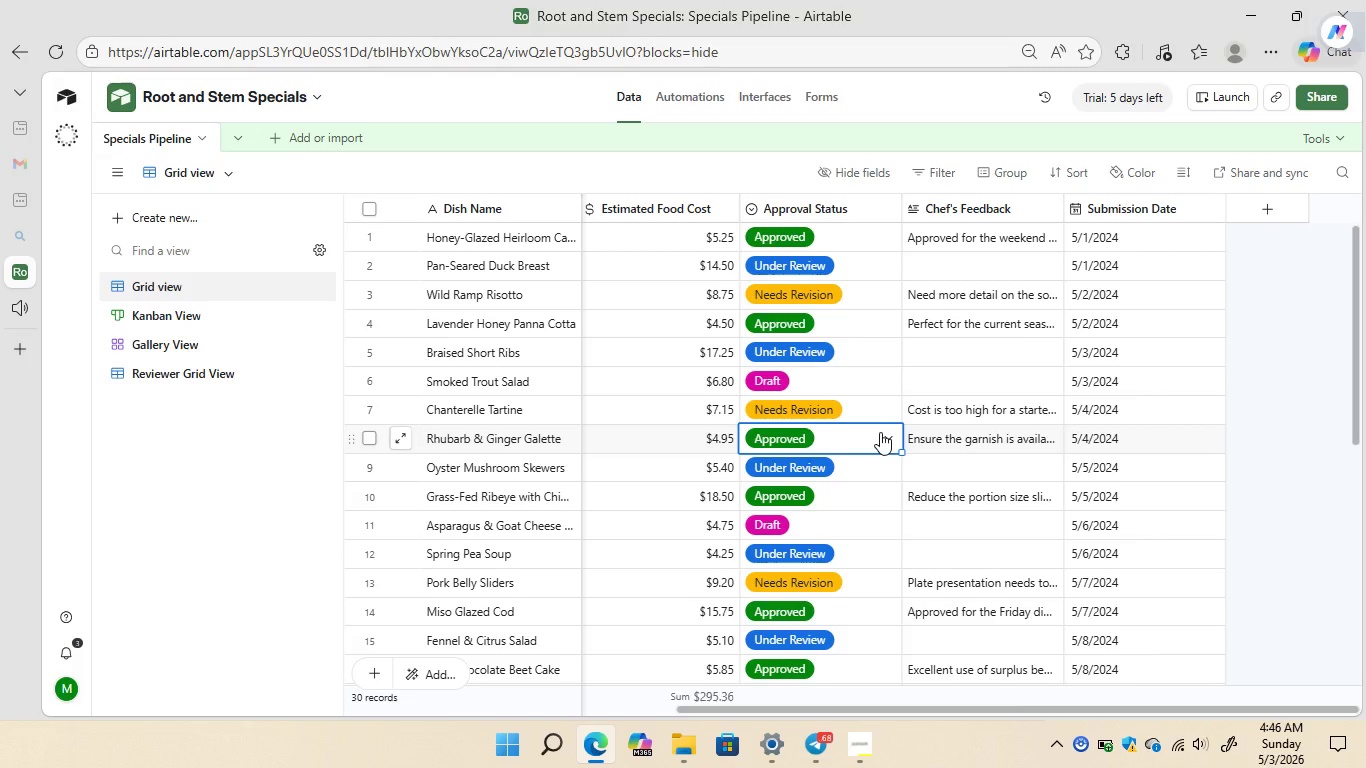 
left_click([880, 432])
 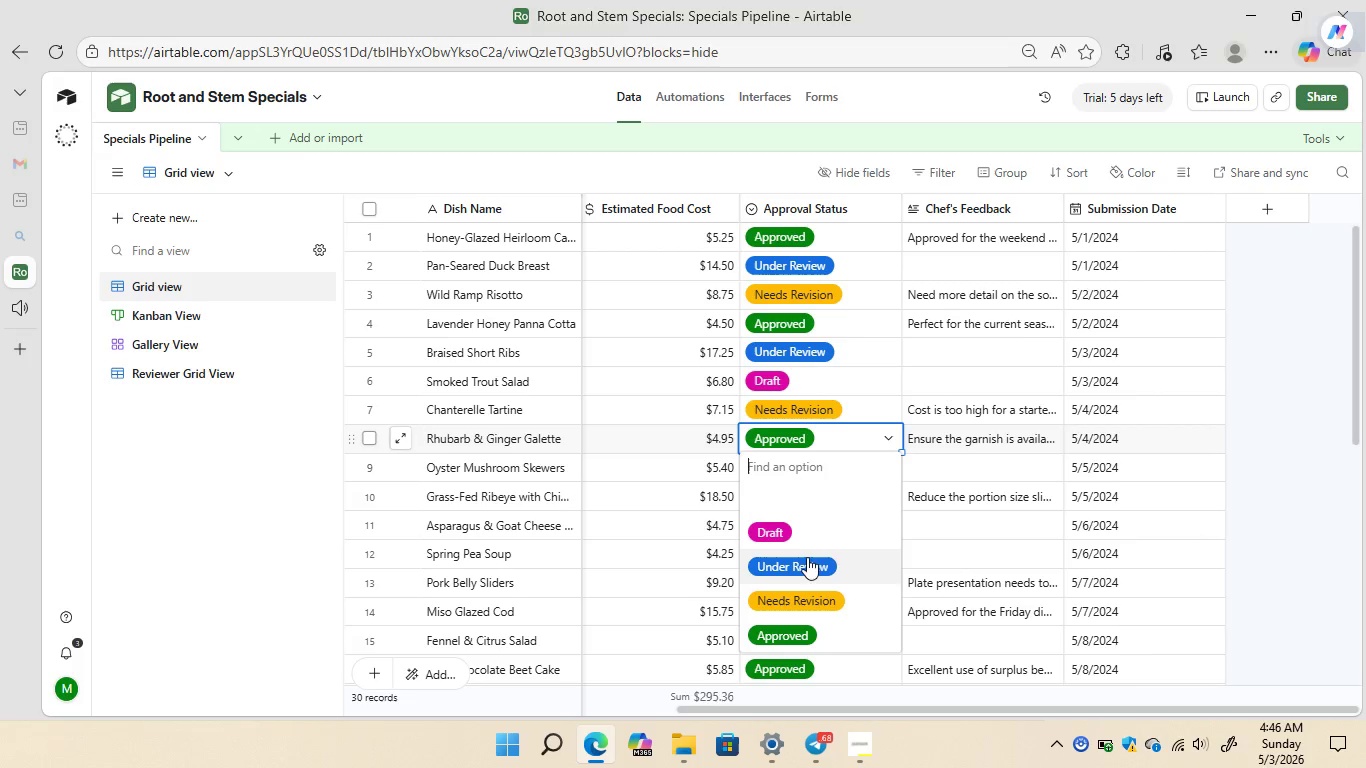 
left_click([802, 563])
 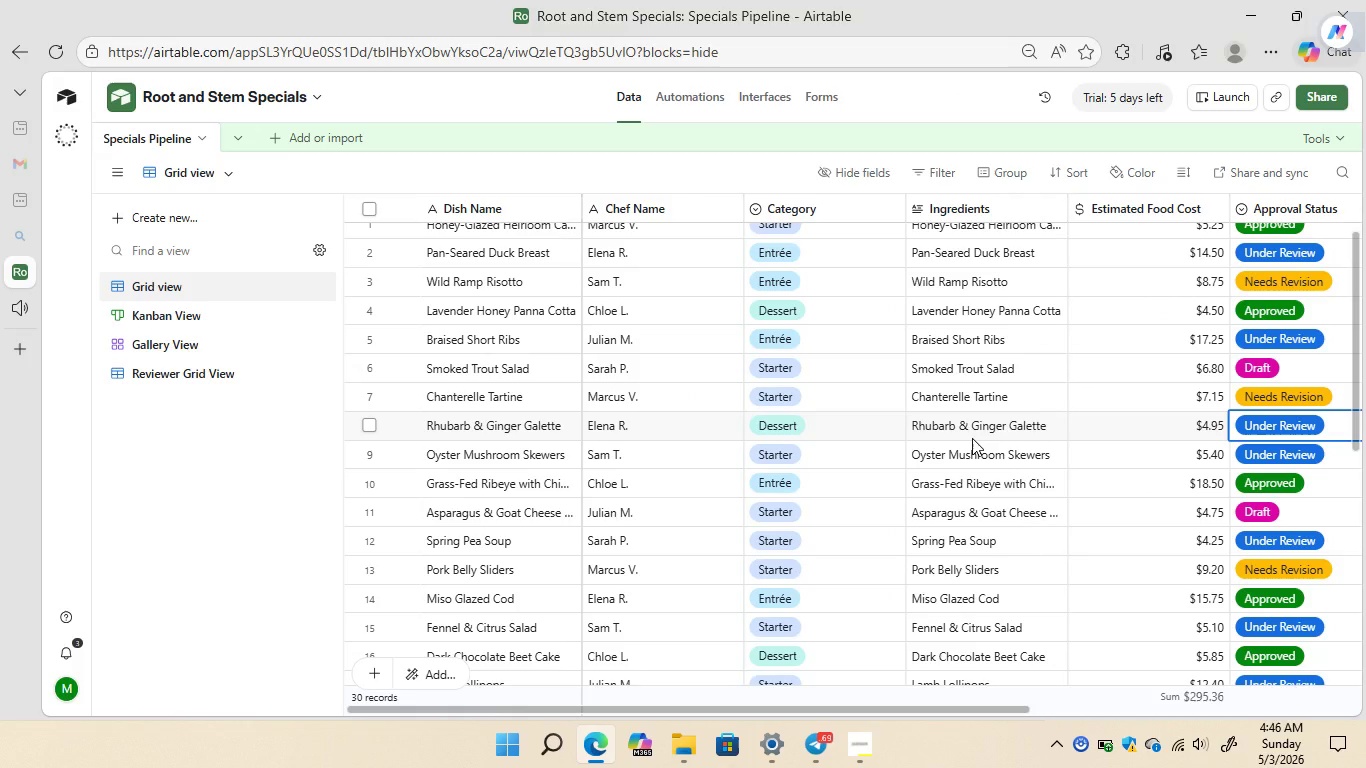 
wait(14.62)
 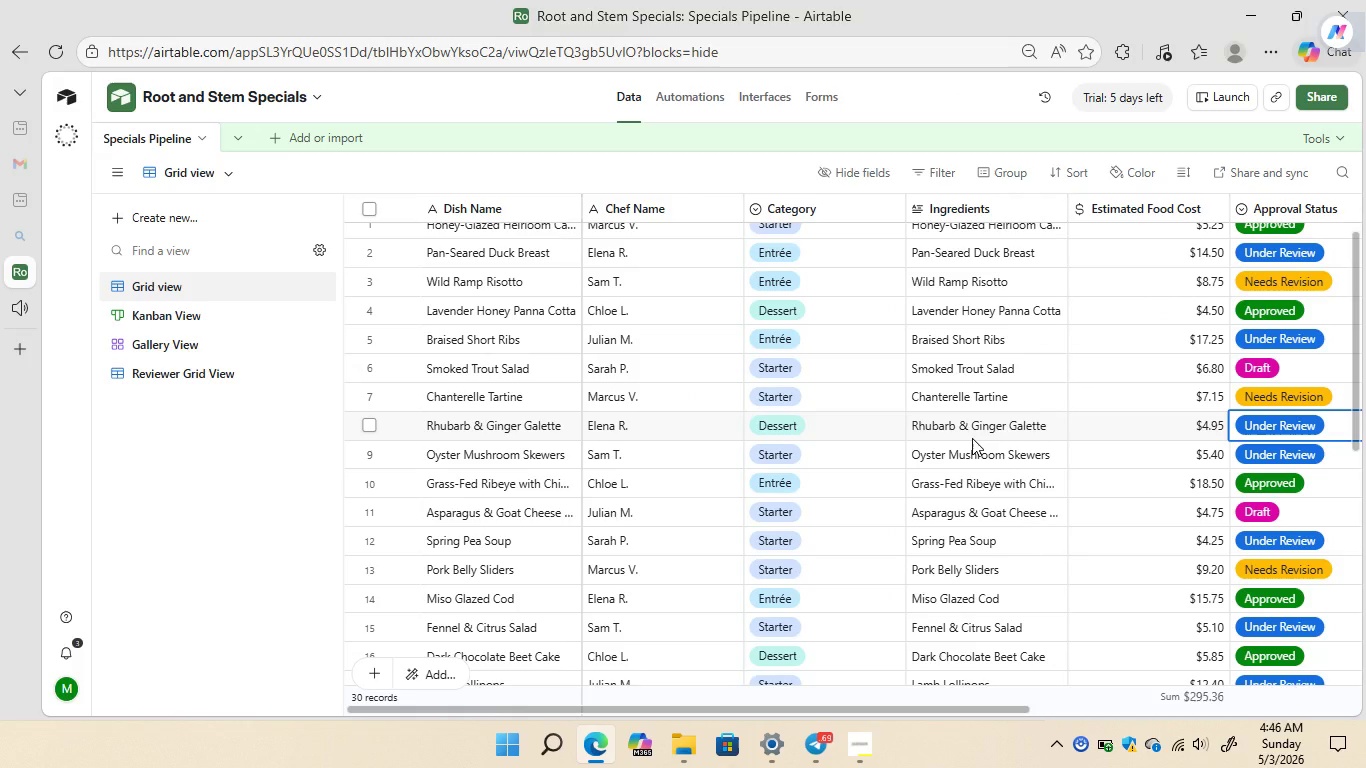 
left_click([169, 320])
 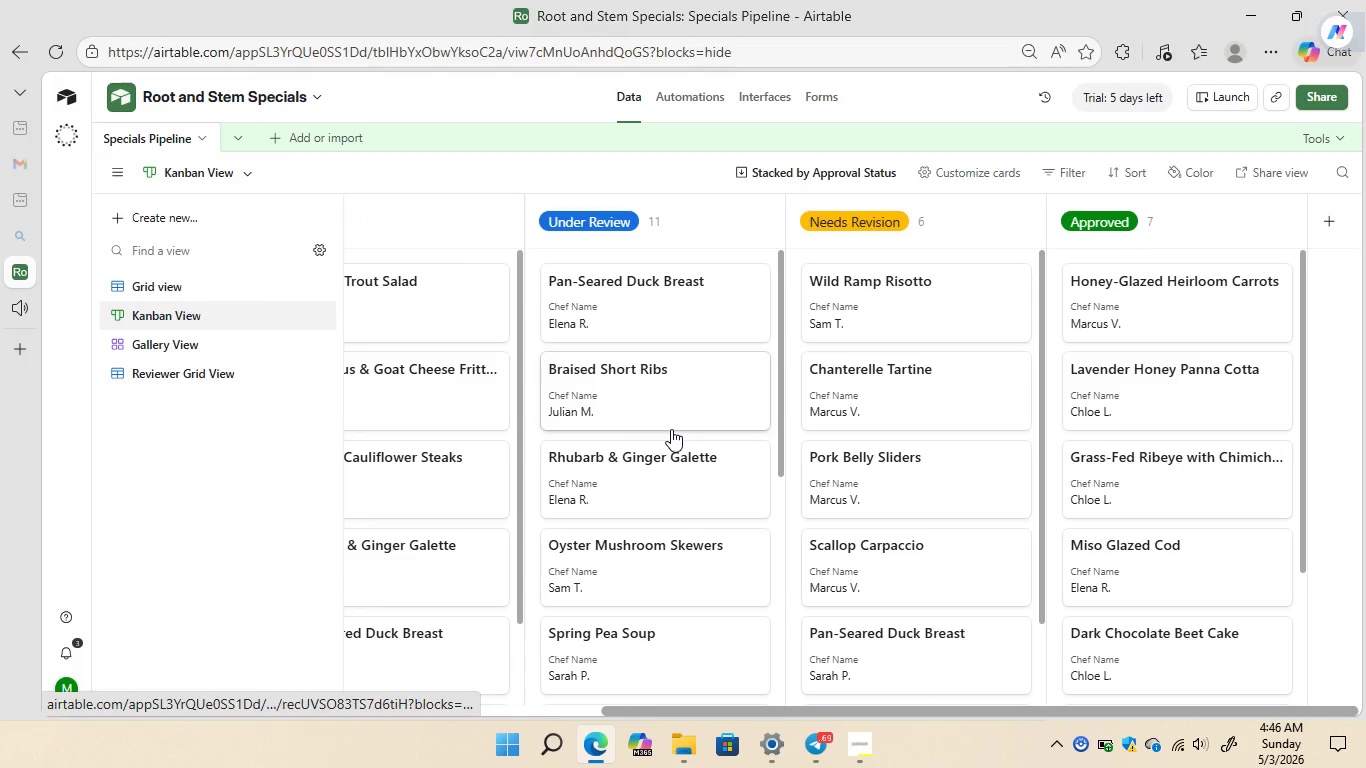 
wait(6.26)
 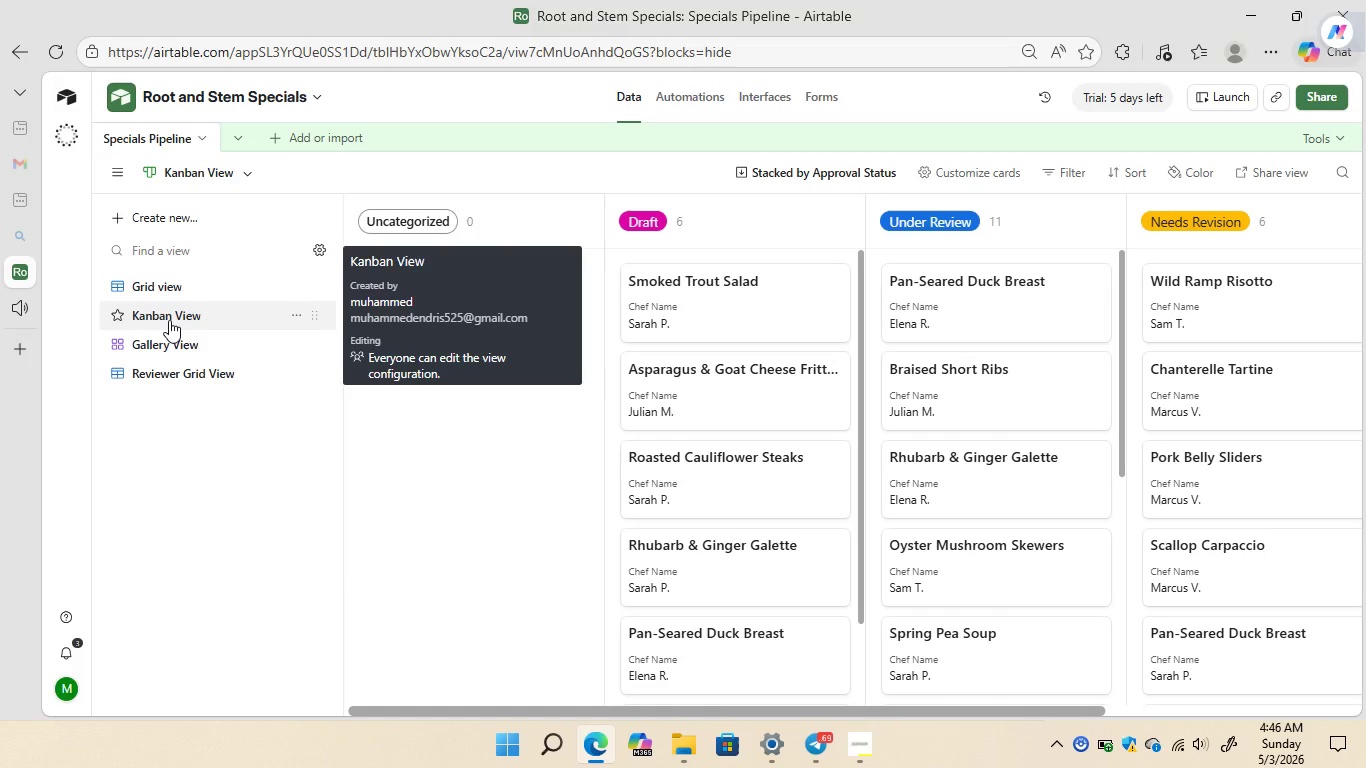 
left_click([186, 372])
 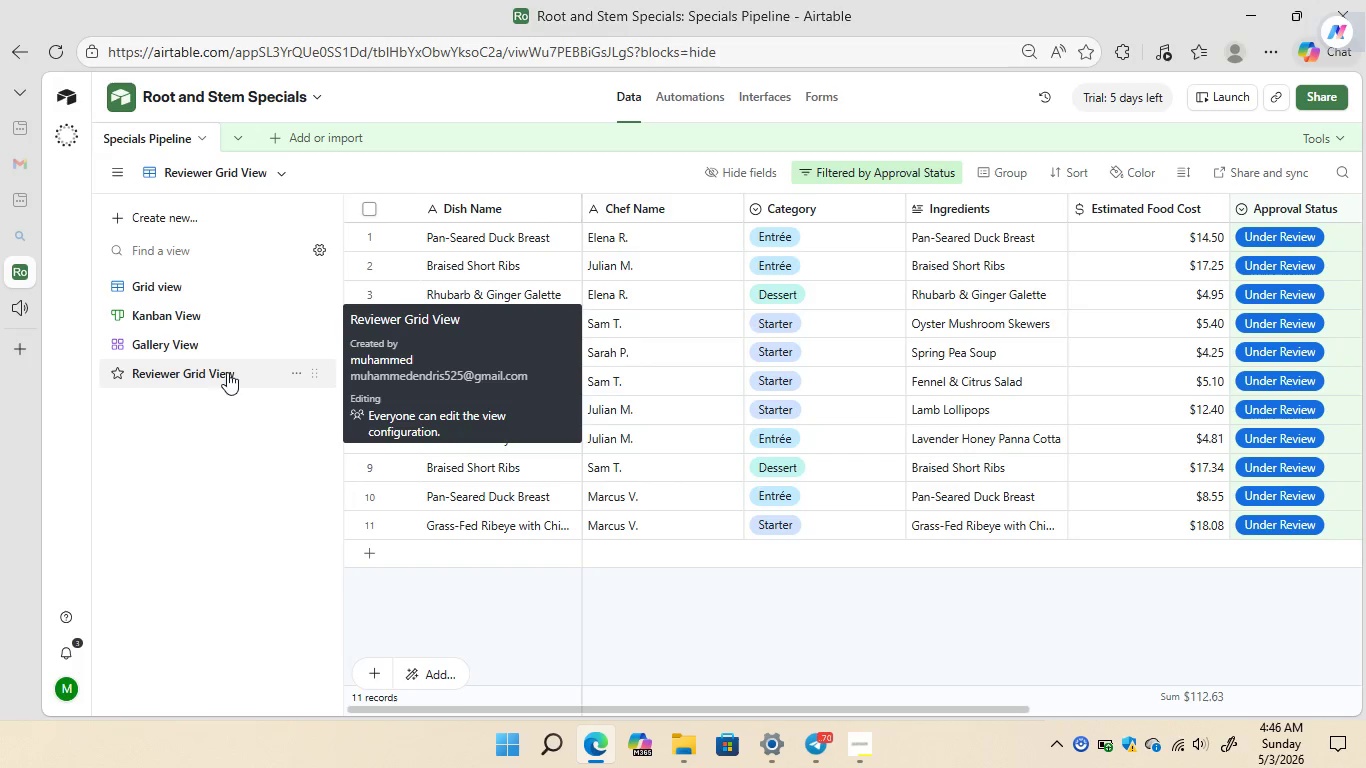 
left_click([169, 340])
 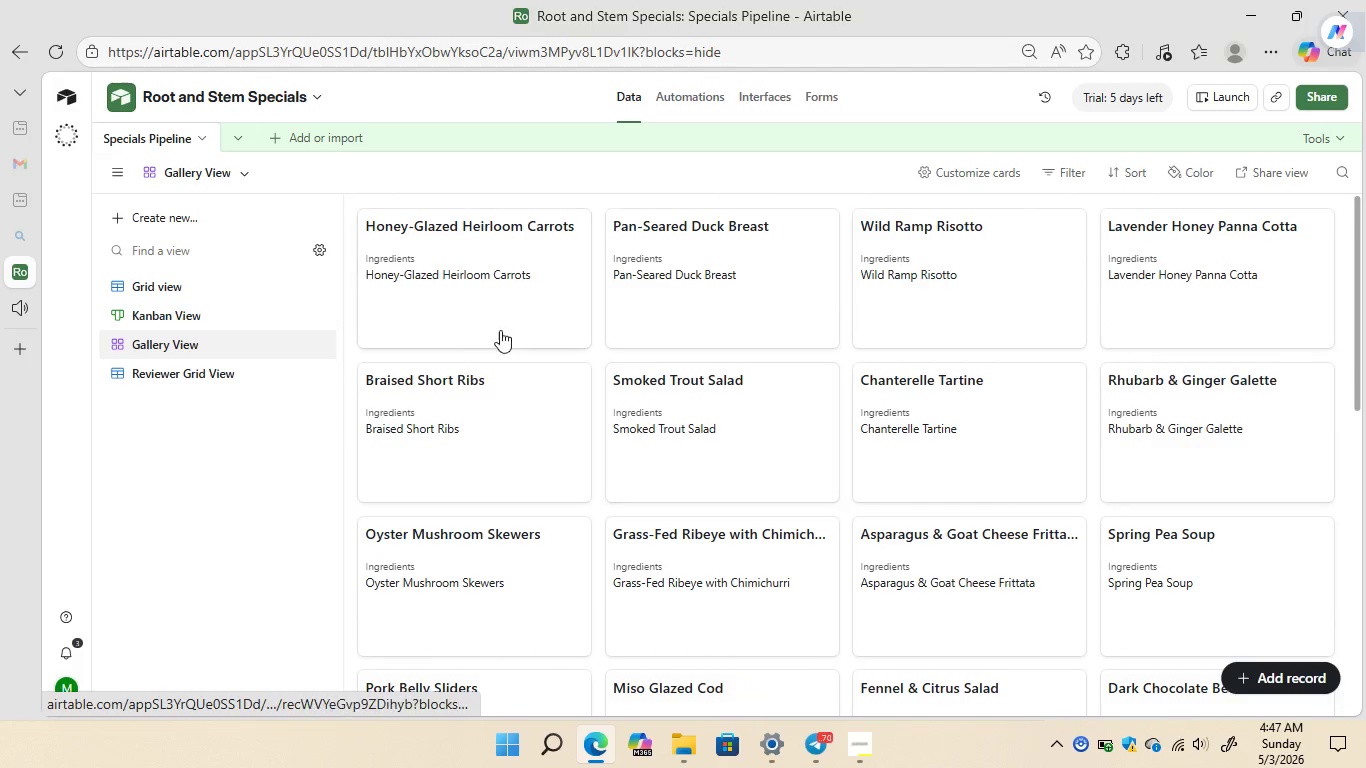 
wait(7.89)
 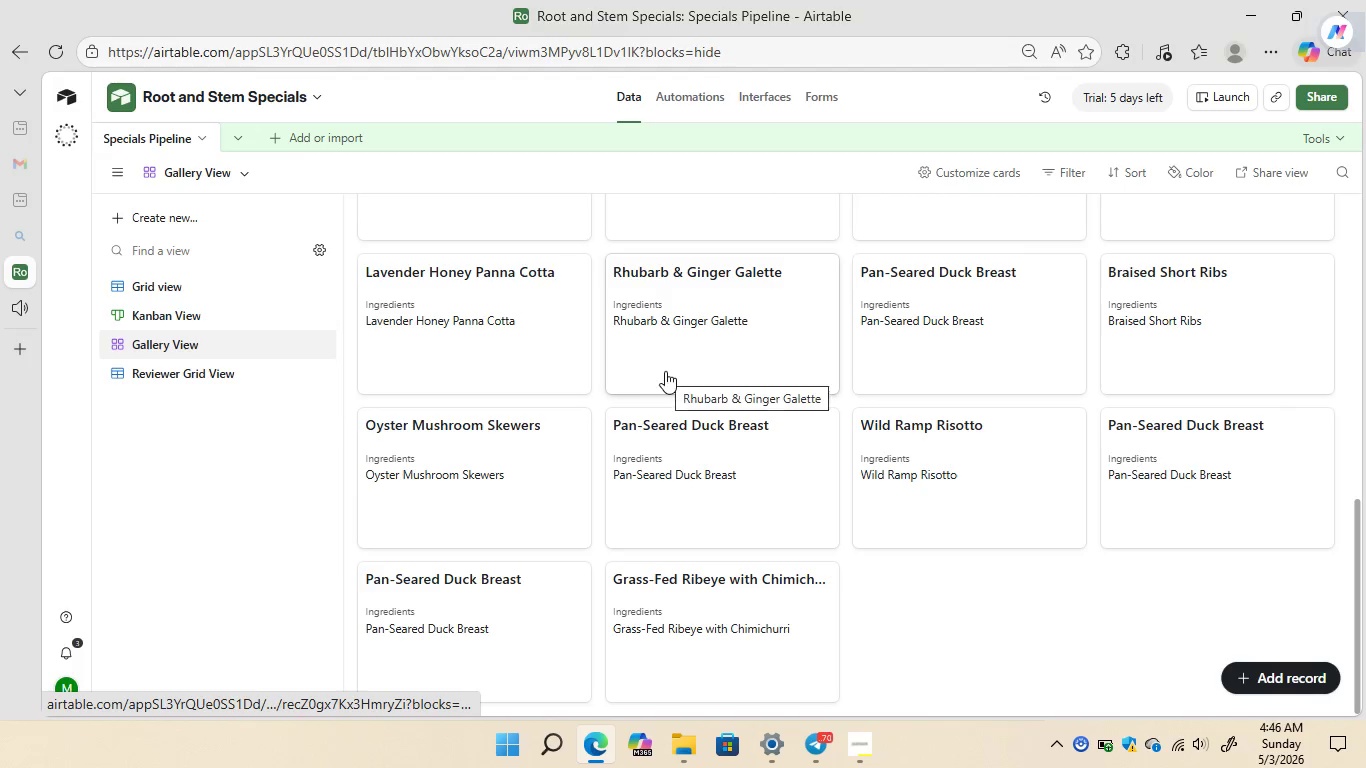 
left_click([689, 103])
 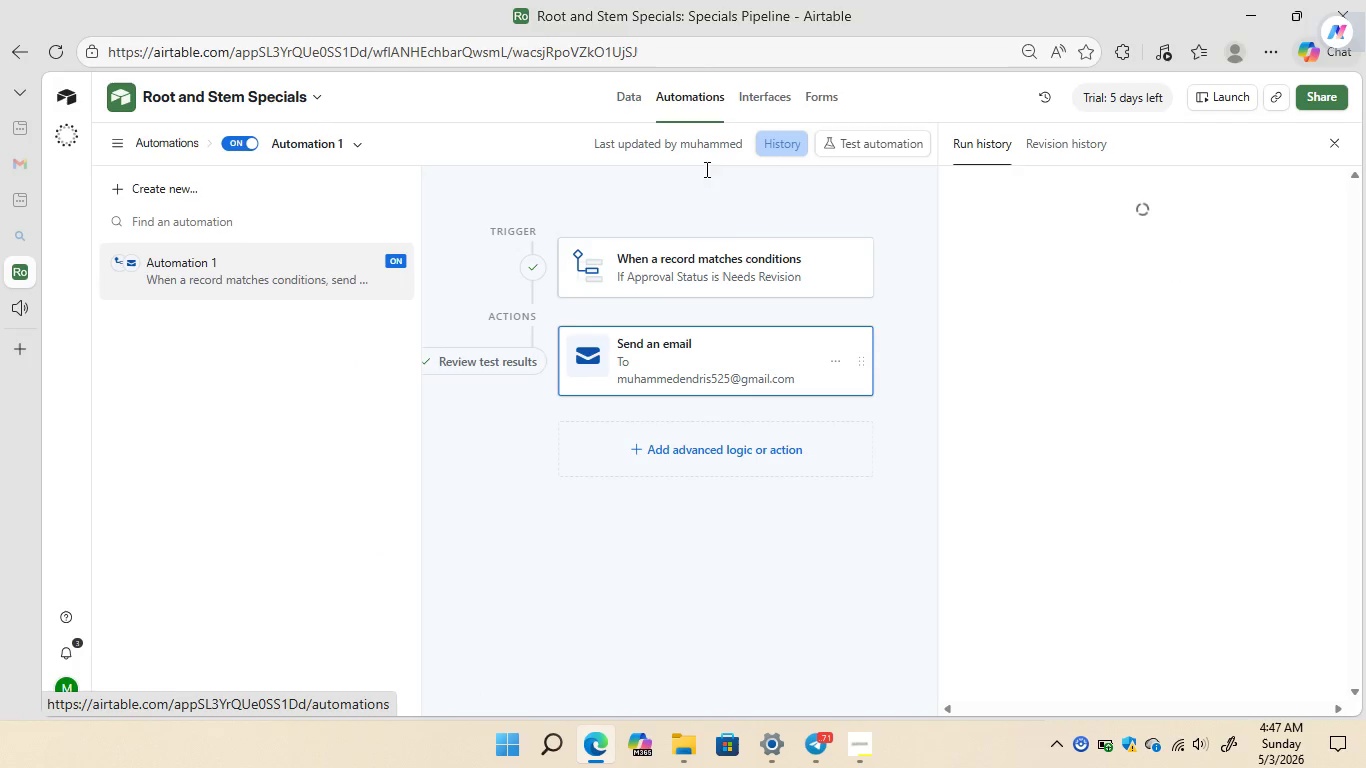 
left_click([712, 273])
 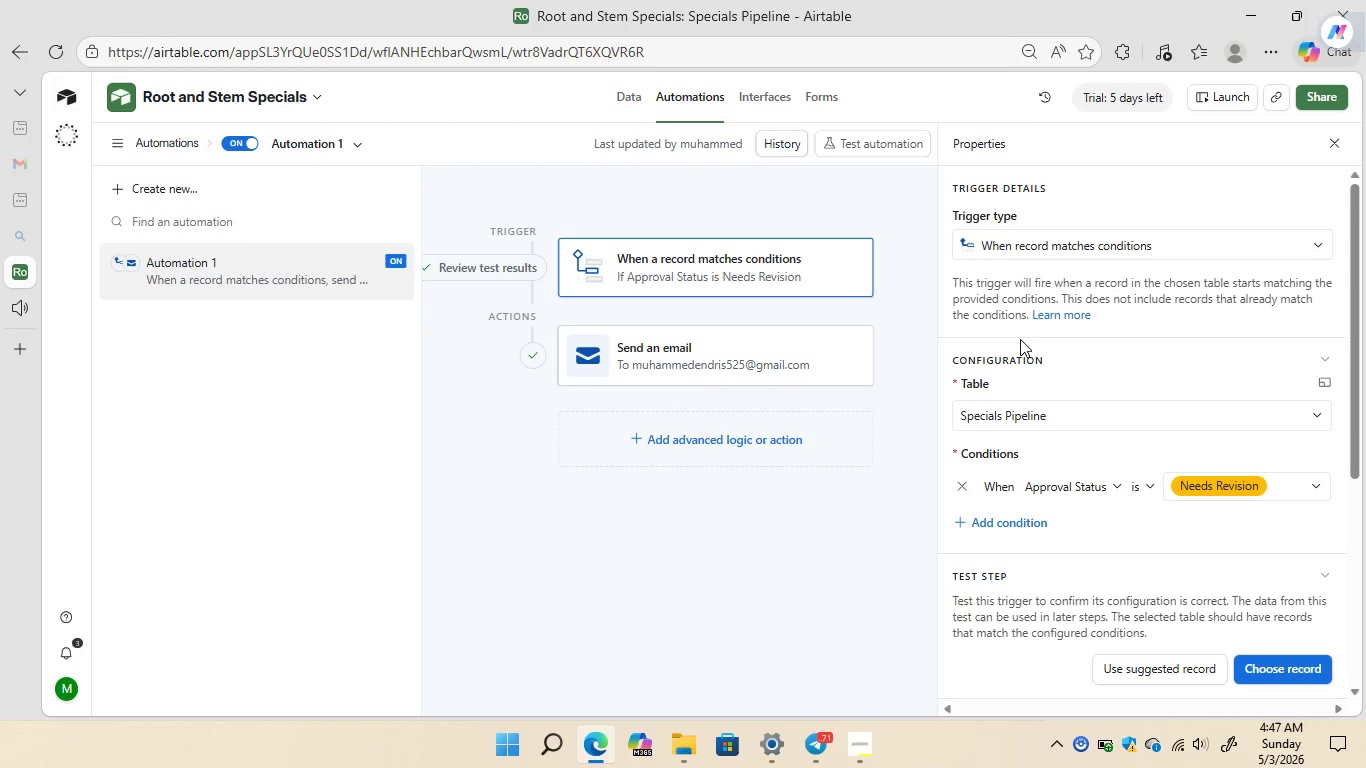 
mouse_move([1144, 369])
 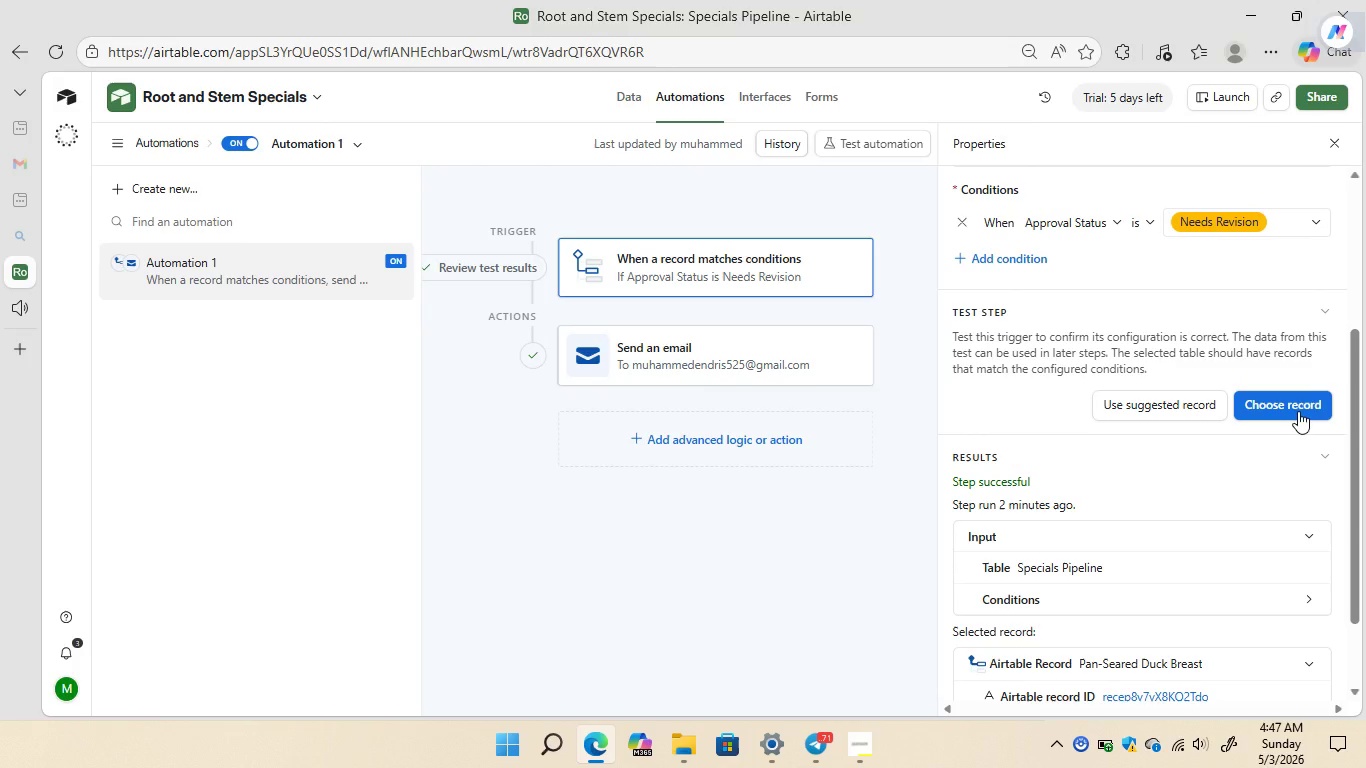 
left_click([1298, 411])
 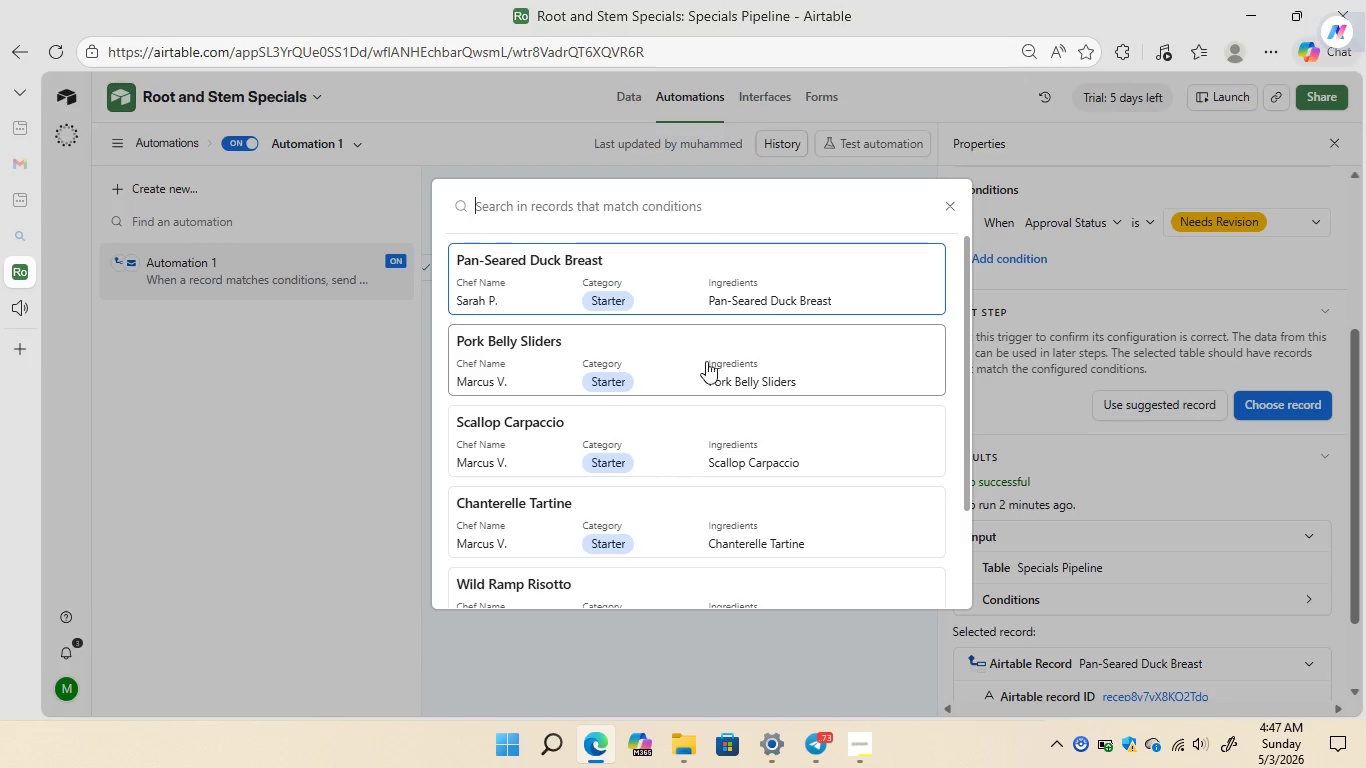 
left_click([663, 367])
 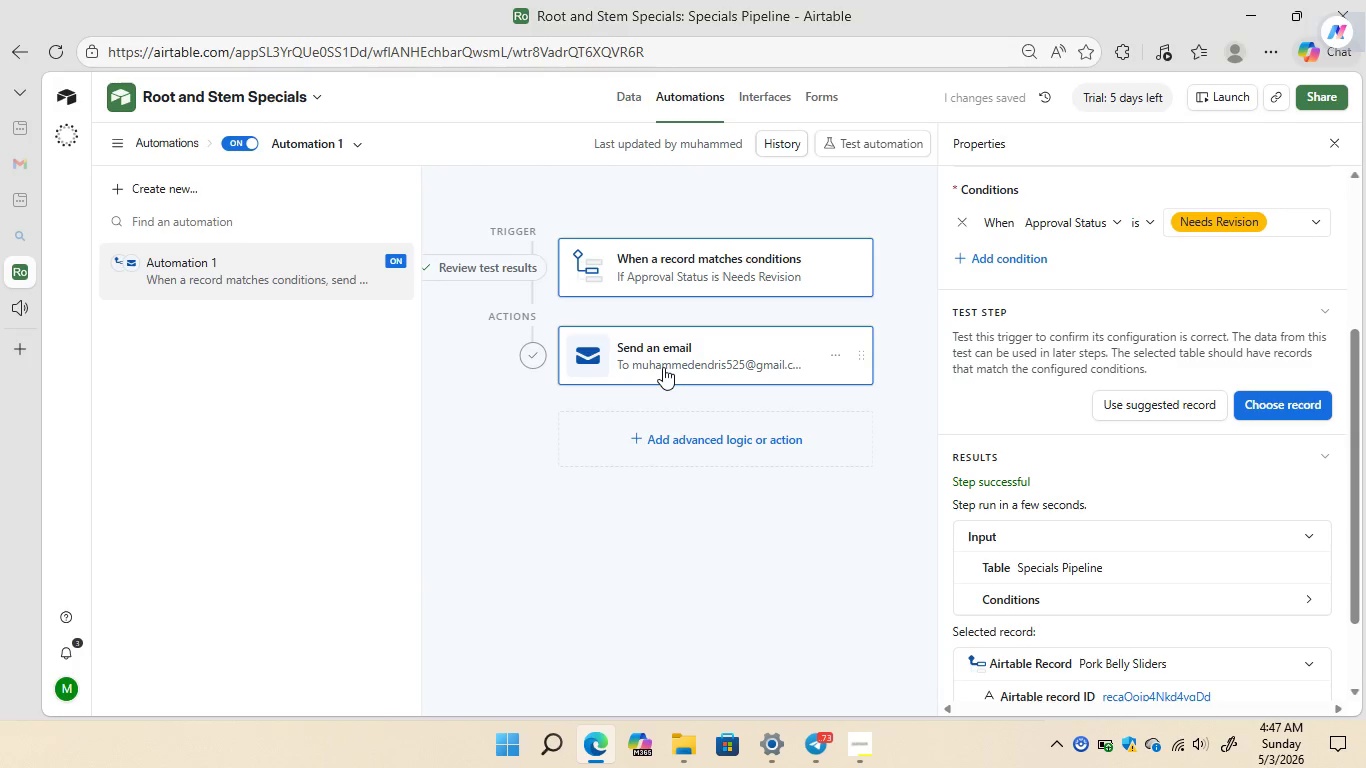 
left_click([663, 367])
 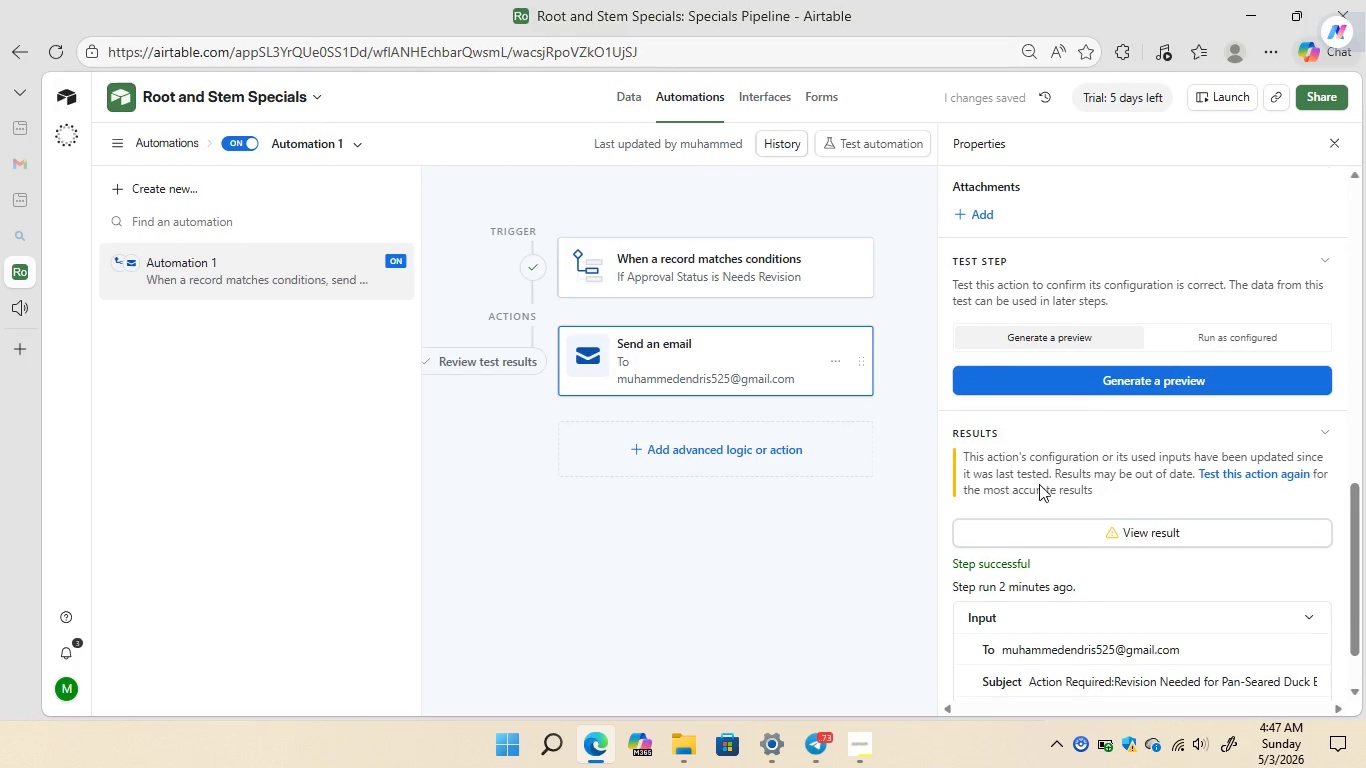 
left_click([1230, 341])
 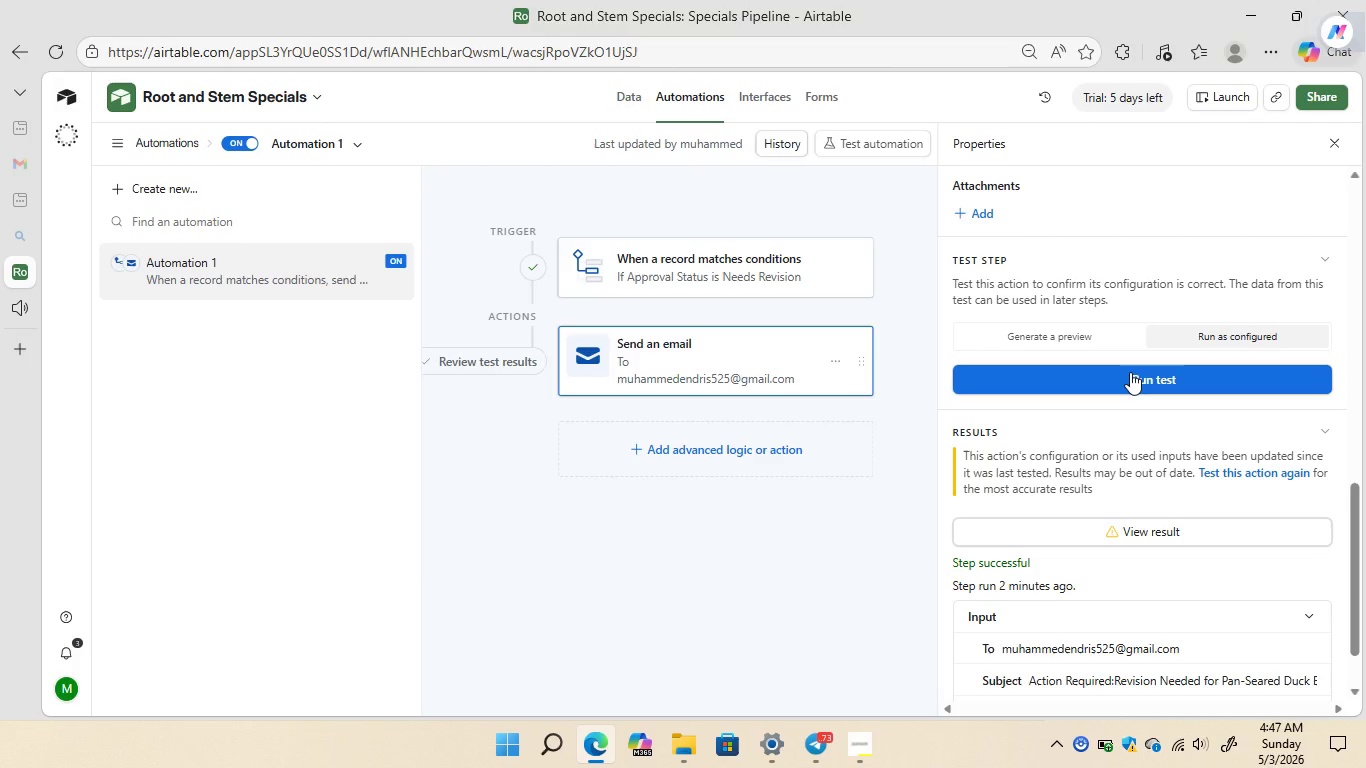 
left_click([1130, 372])
 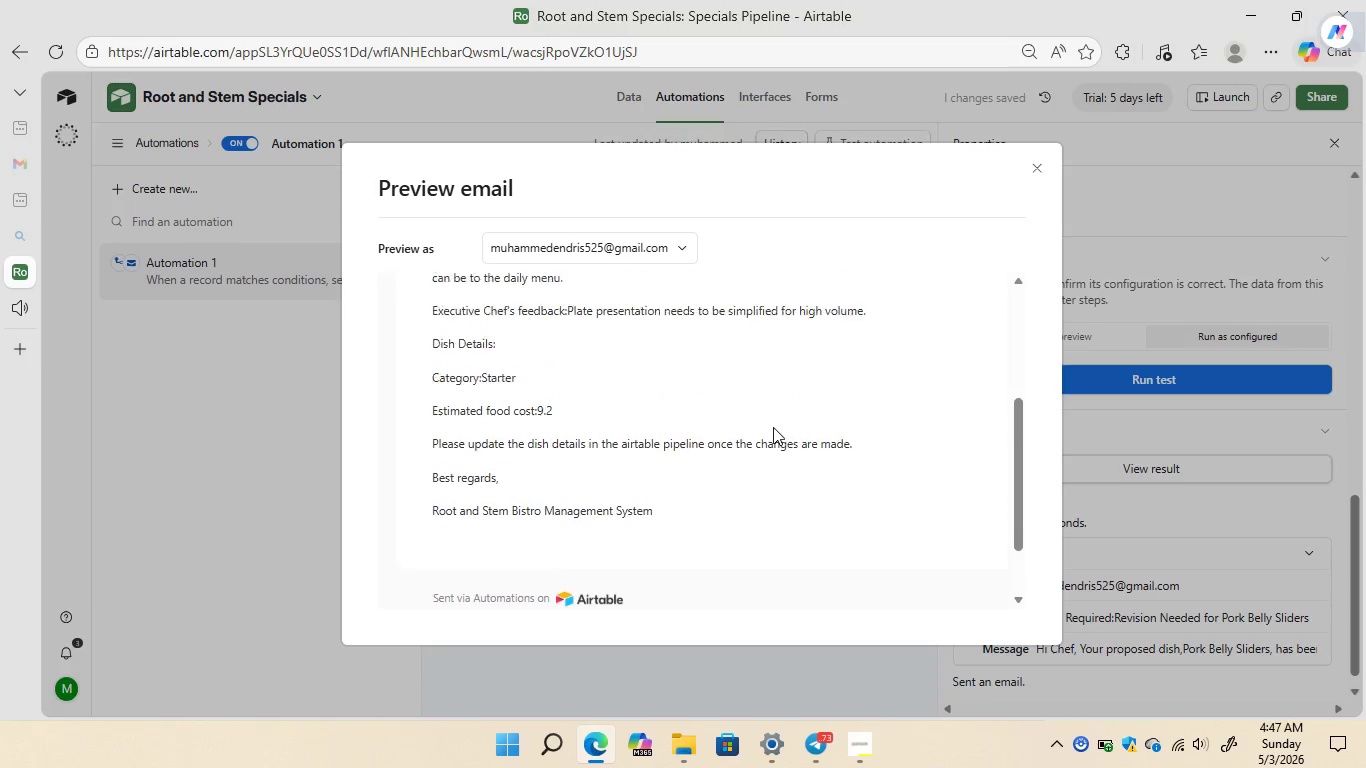 
wait(7.41)
 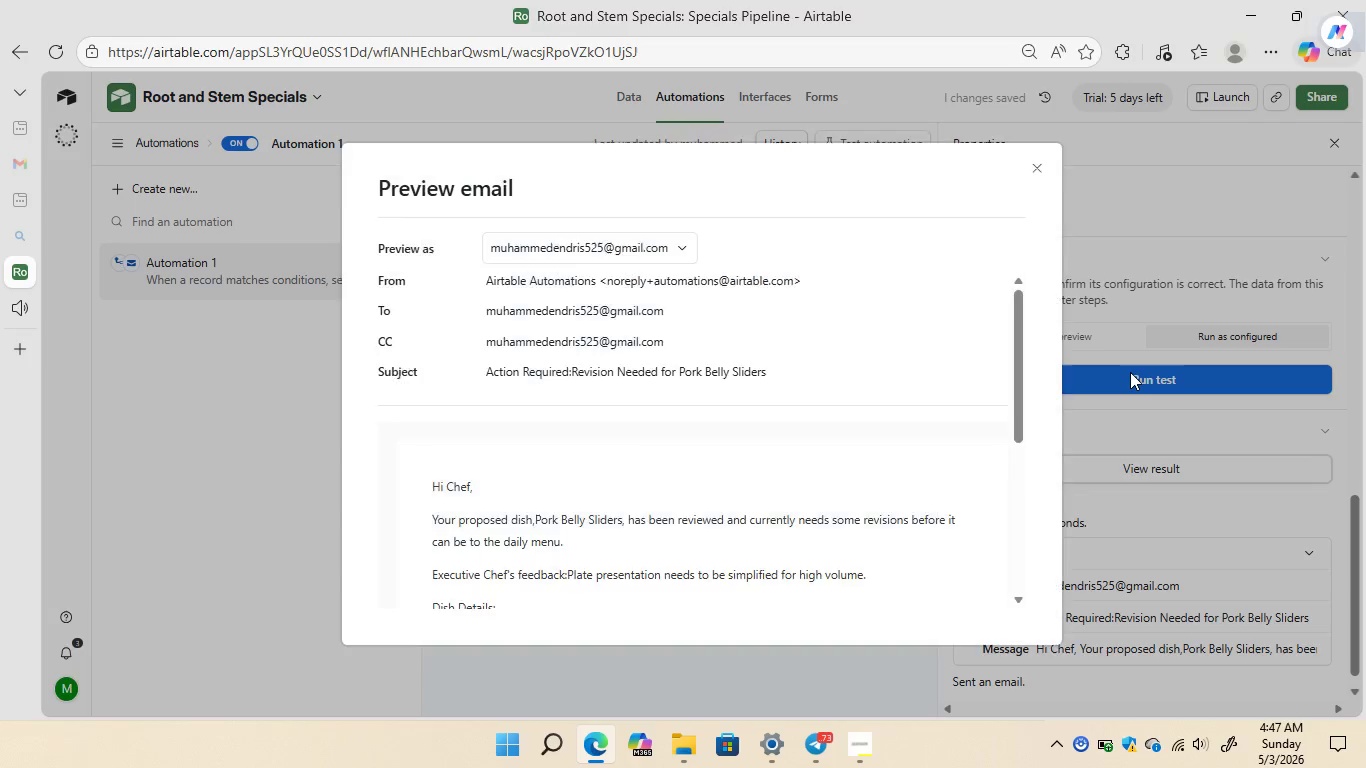 
left_click([1029, 172])
 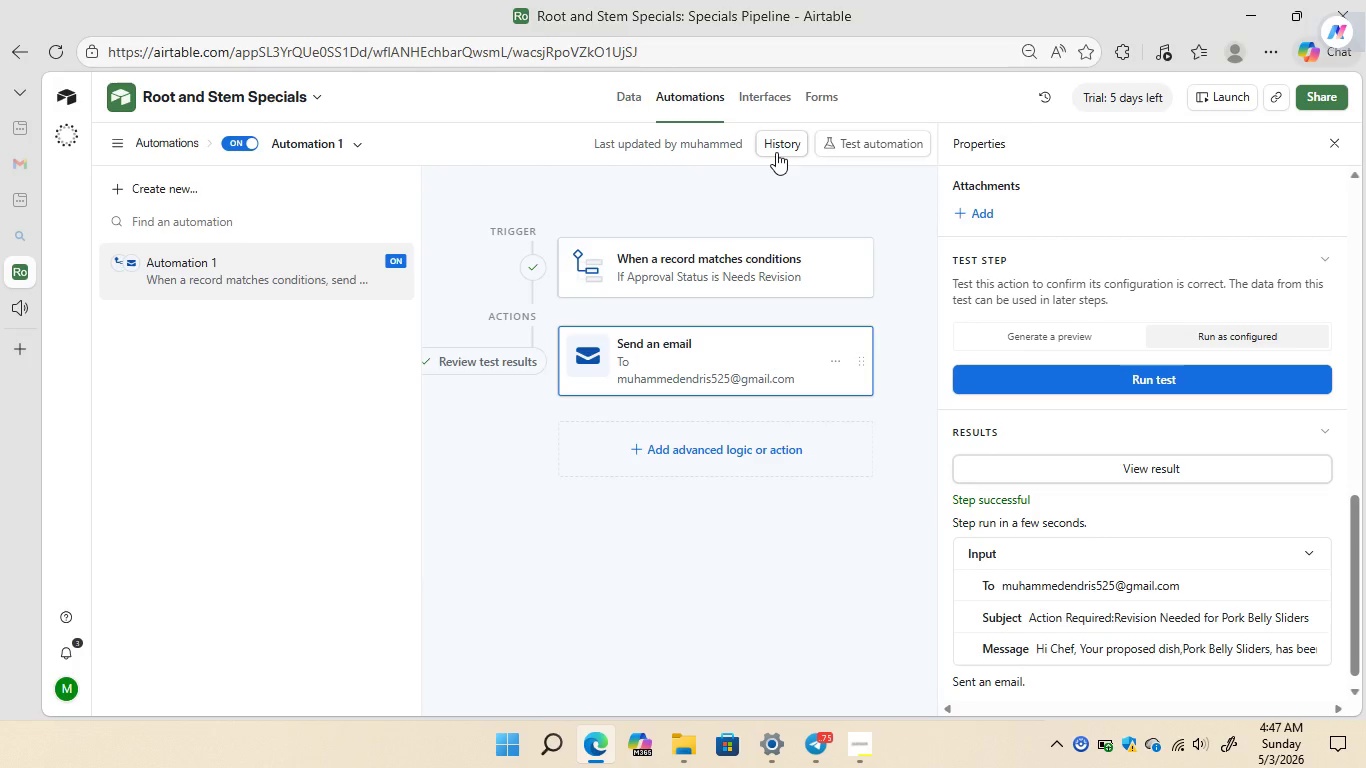 
left_click([776, 152])
 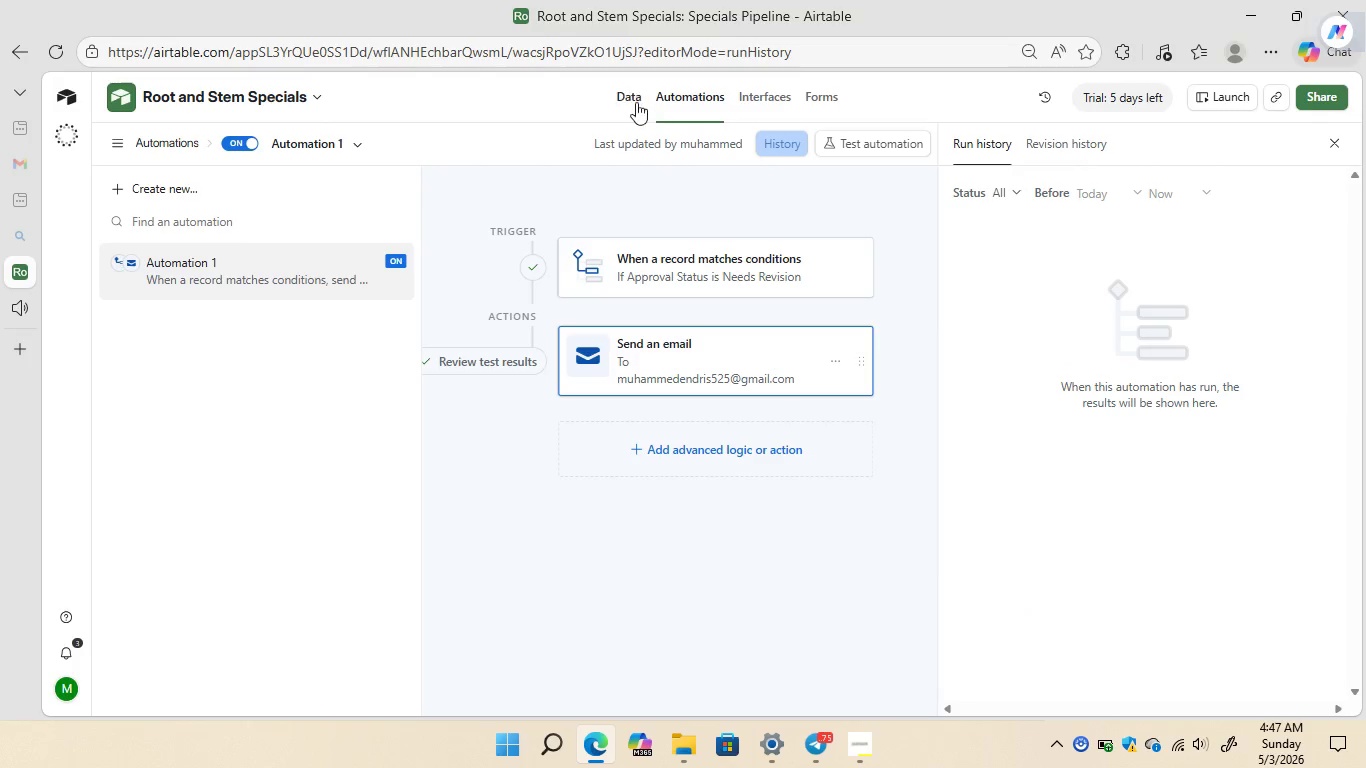 
left_click([630, 102])
 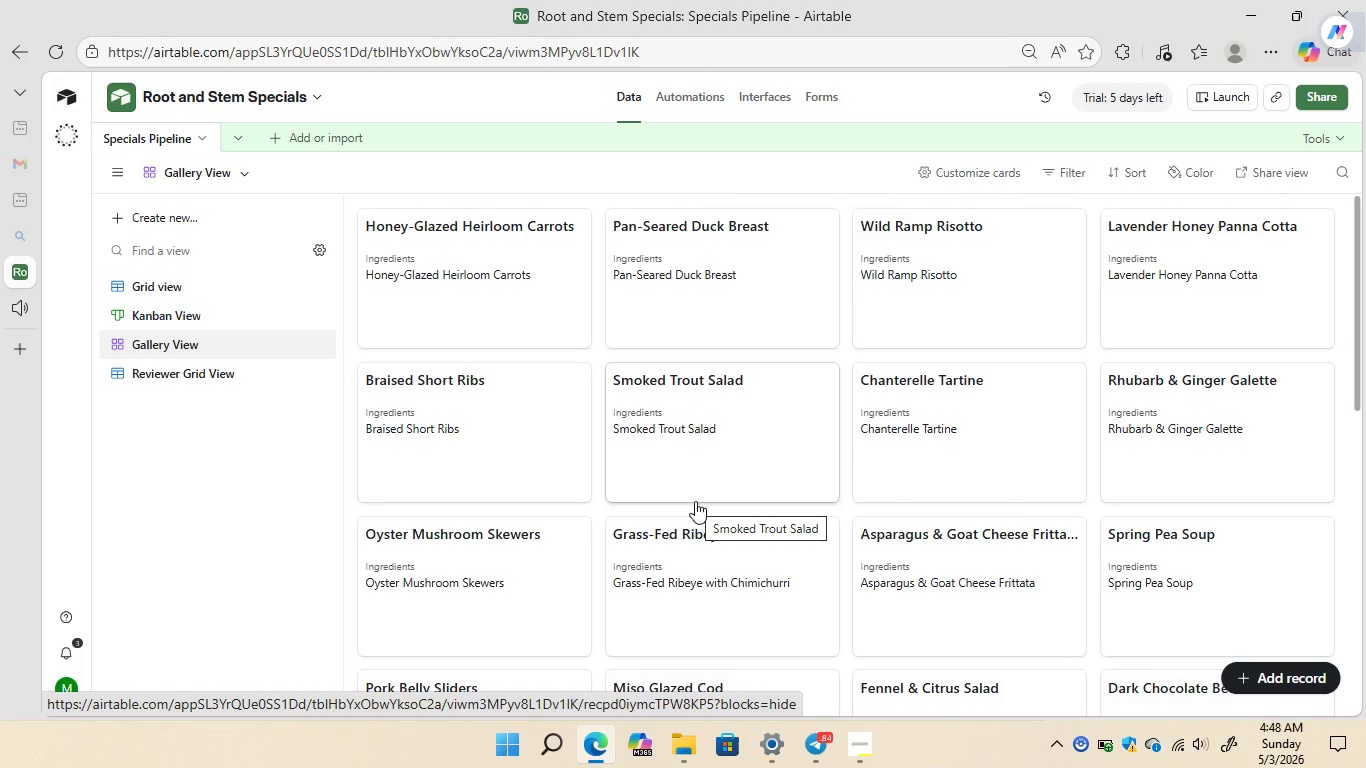 
wait(39.99)
 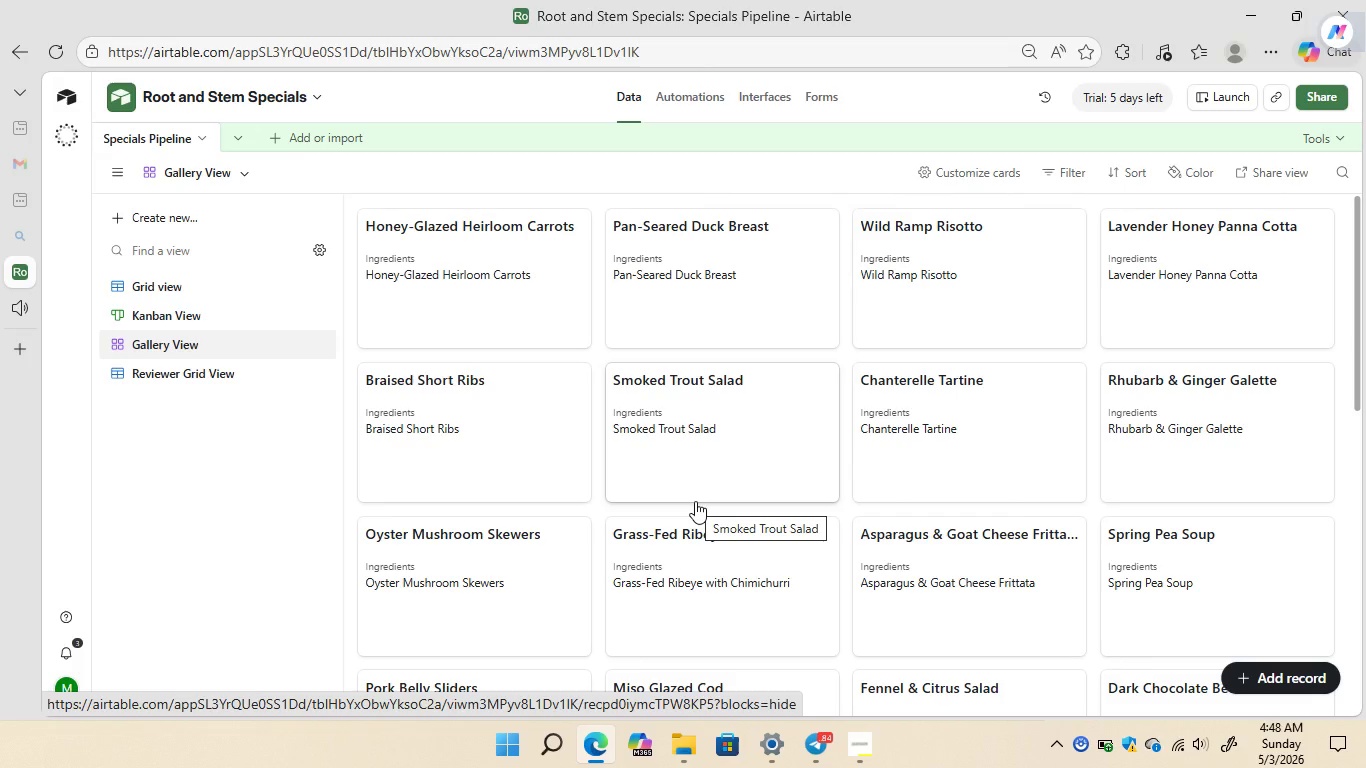 
mouse_move([605, 463])
 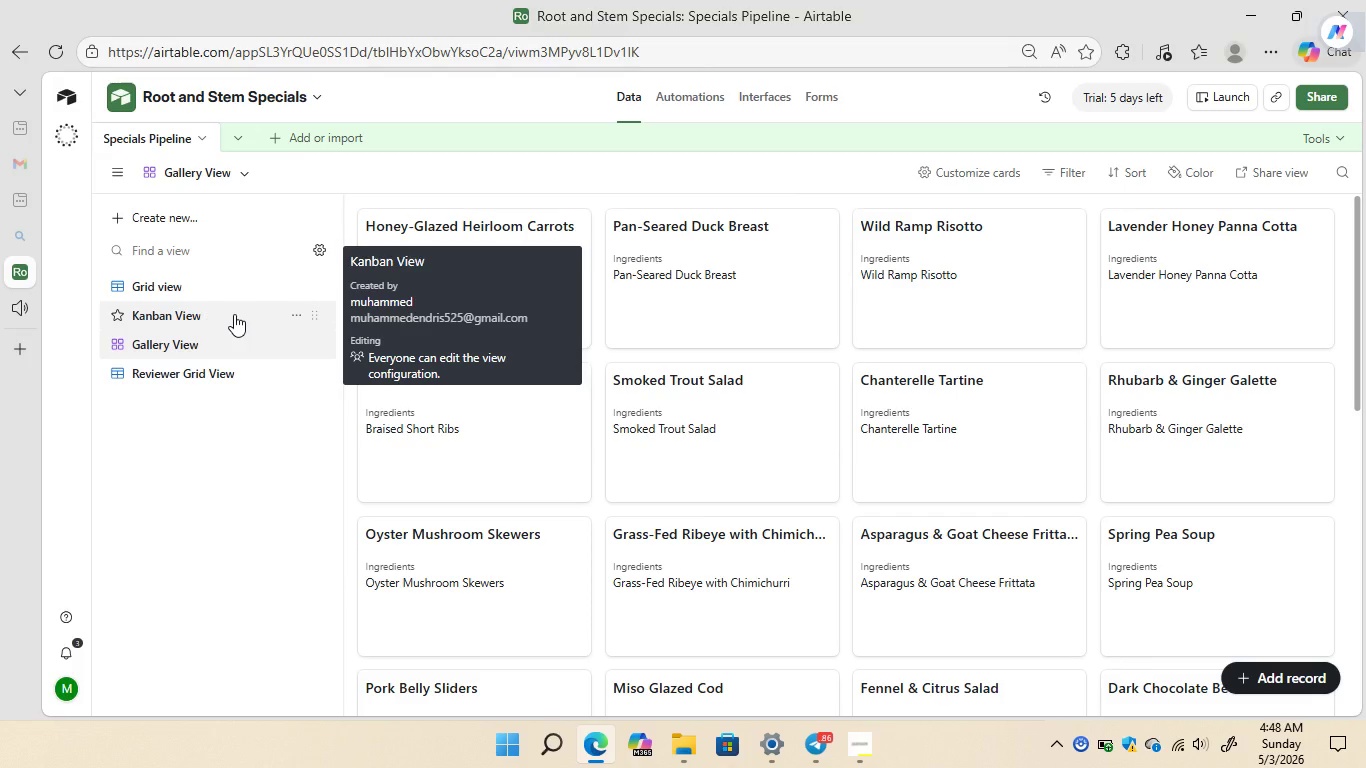 
left_click([234, 314])
 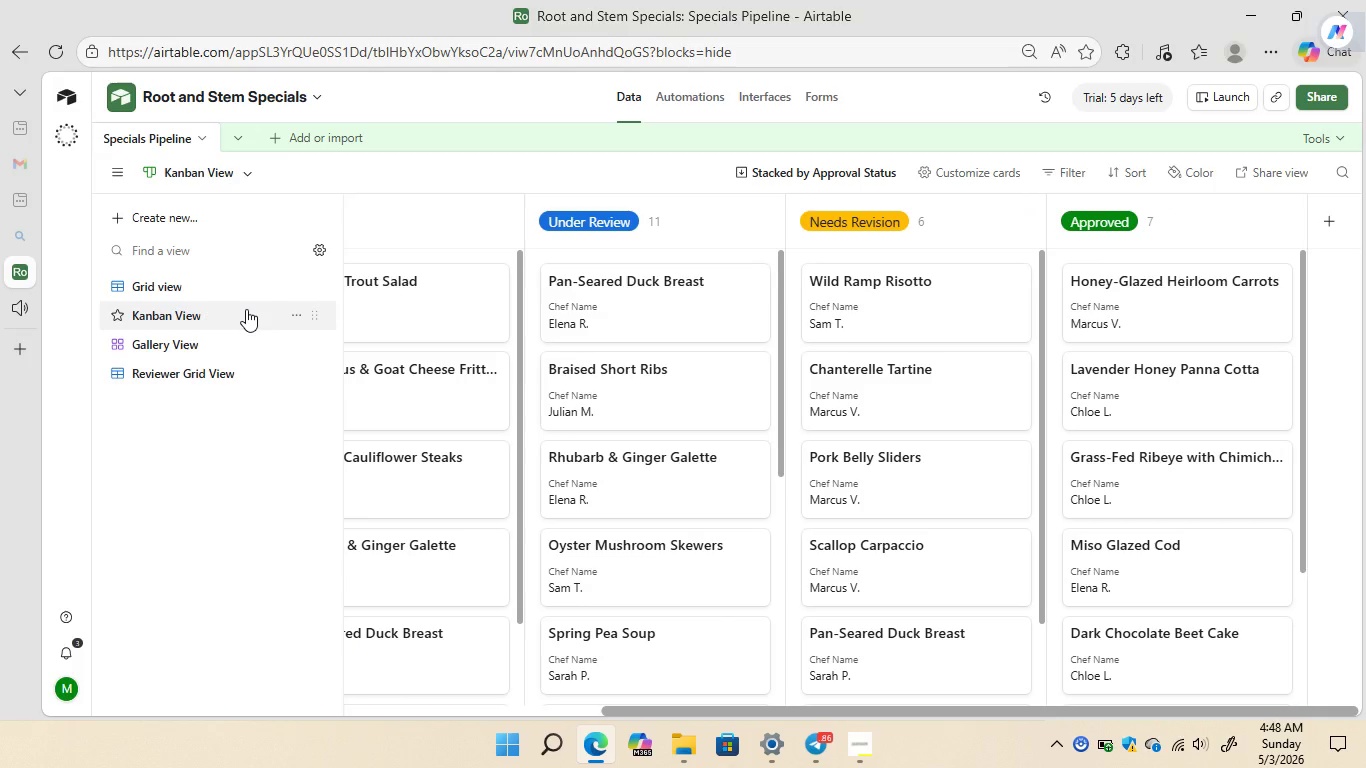 
right_click([246, 309])
 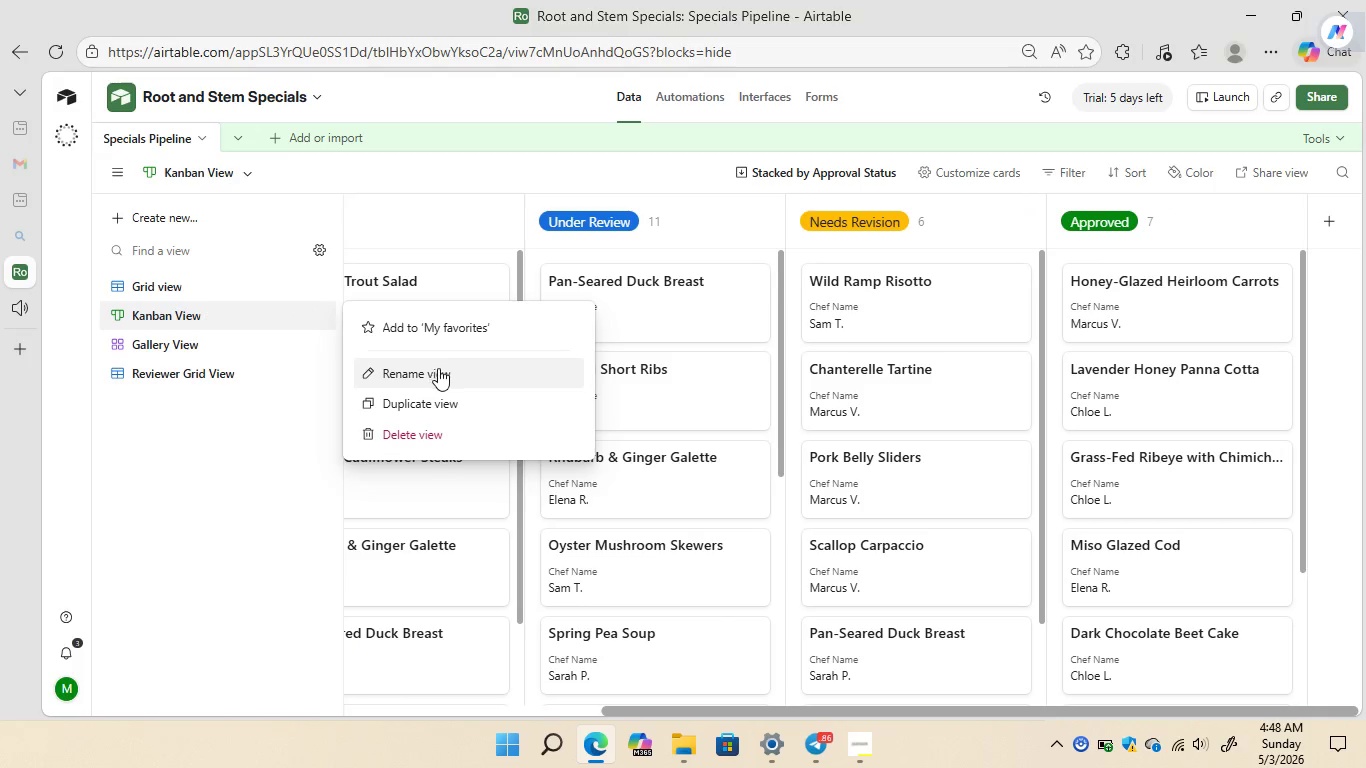 
left_click([436, 376])
 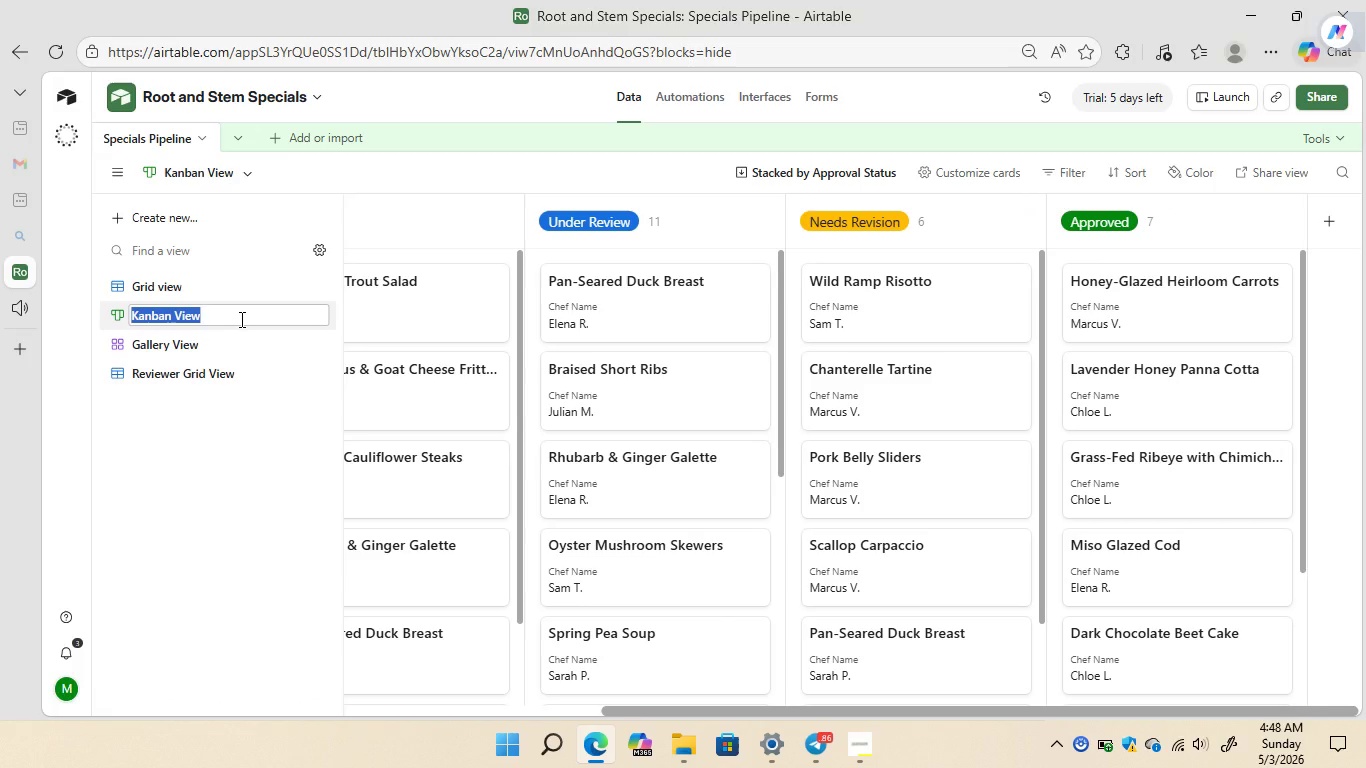 
key(Backspace)
 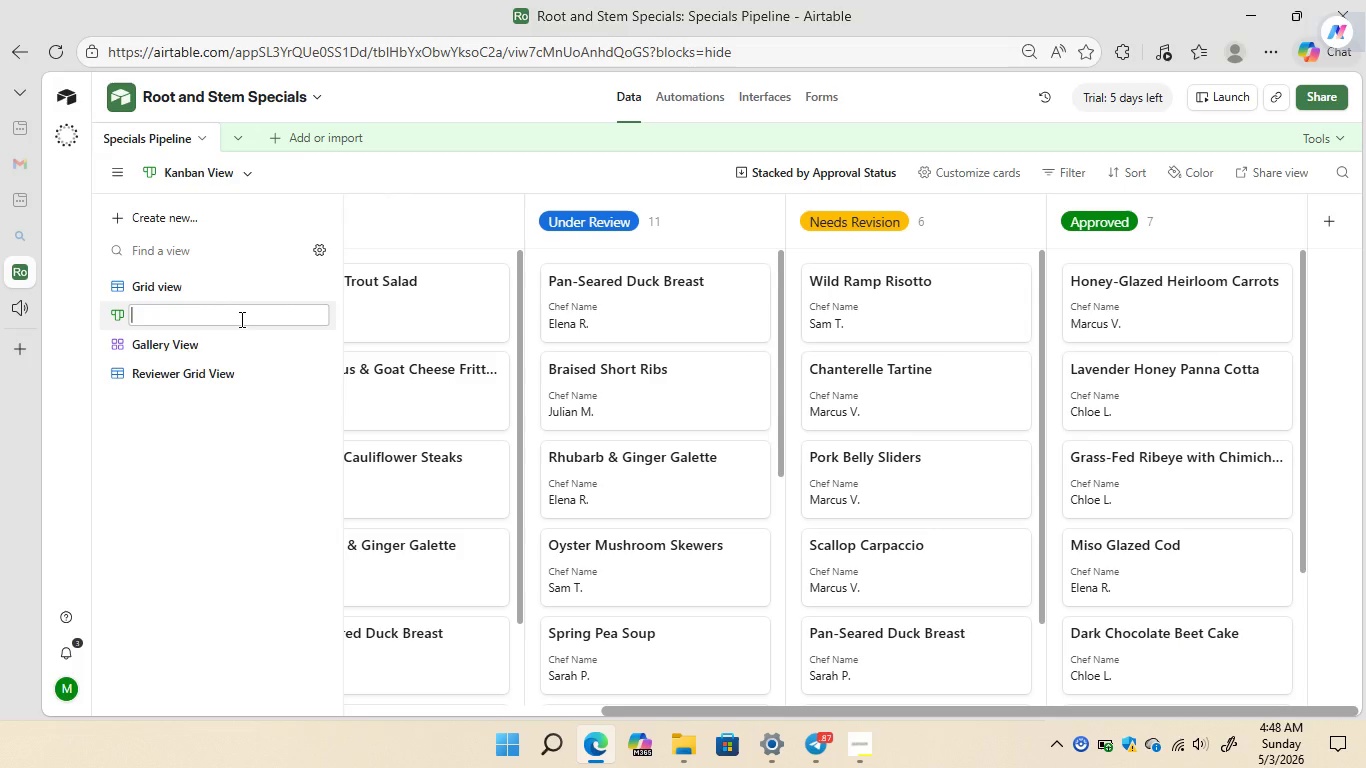 
wait(5.2)
 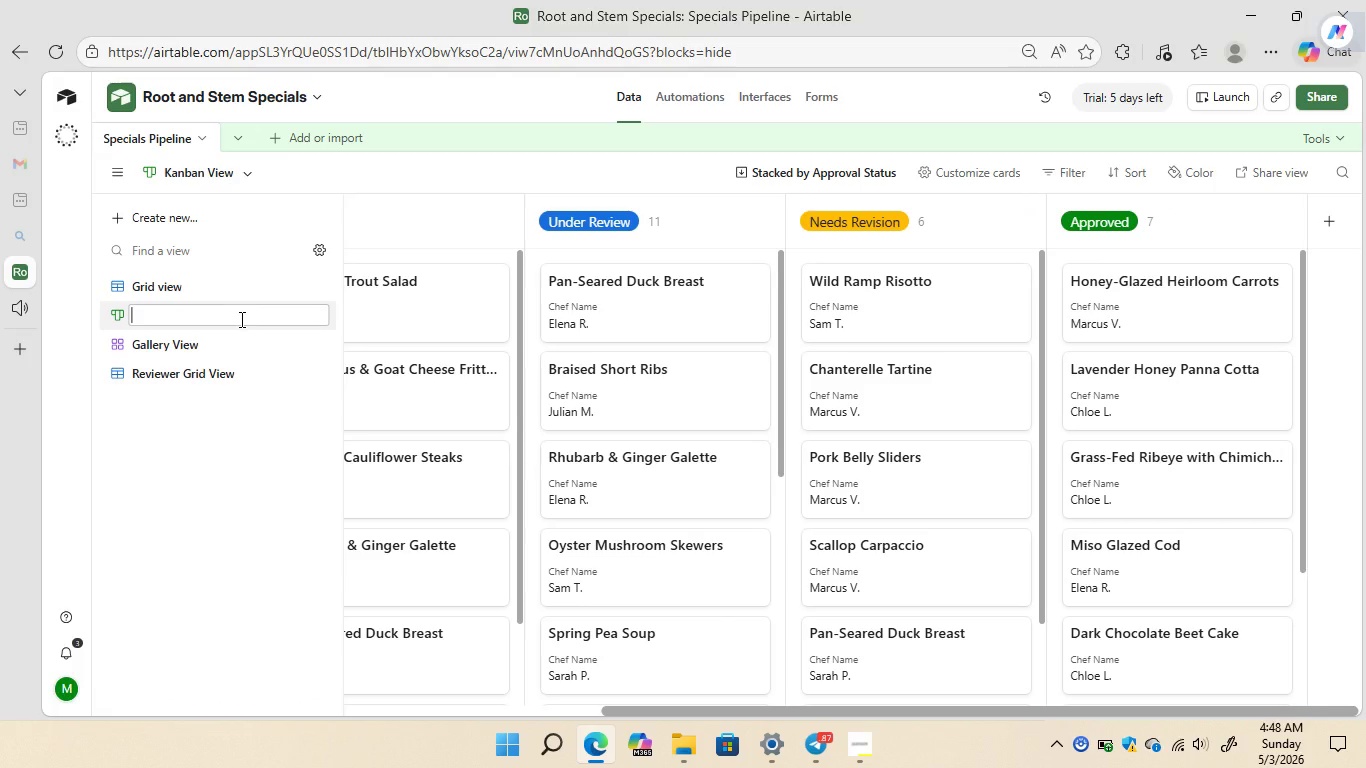 
type(Approval Pipeline)
 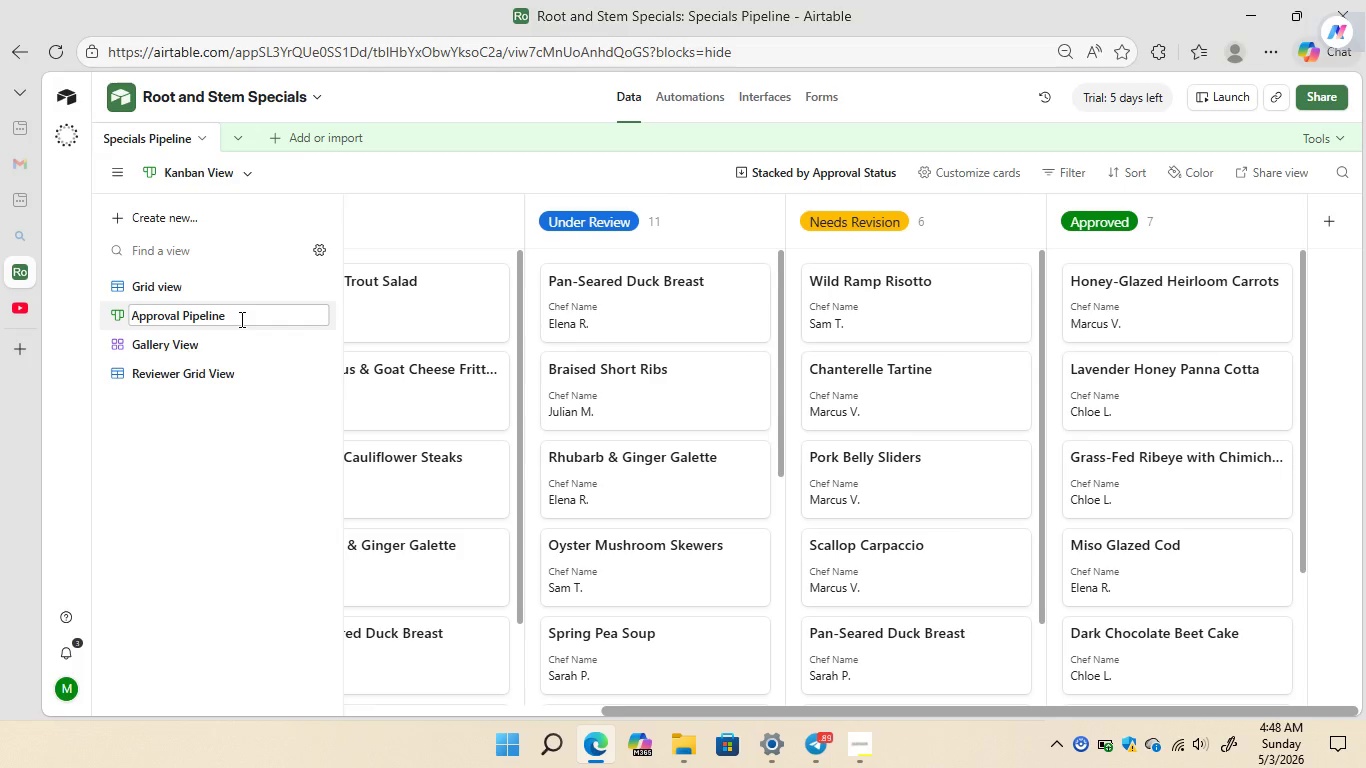 
key(Enter)
 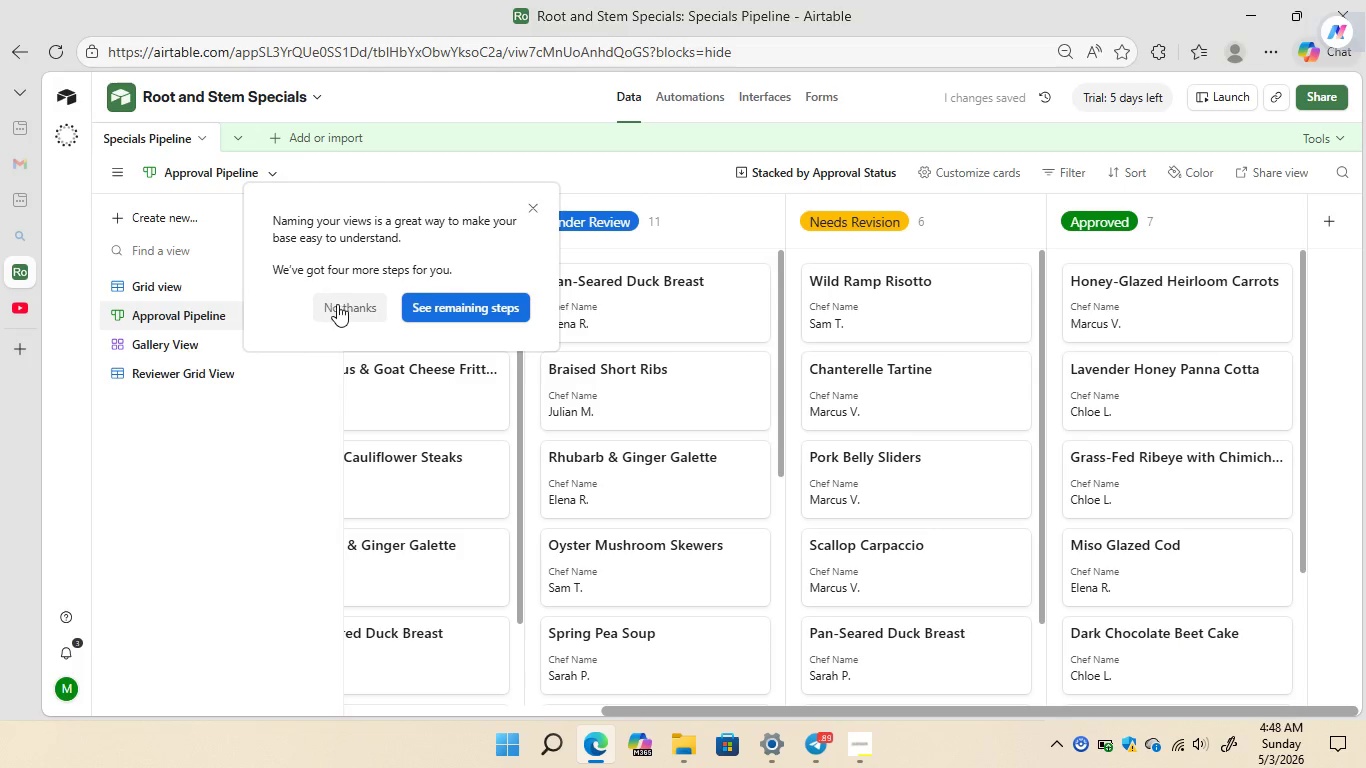 
left_click([342, 304])
 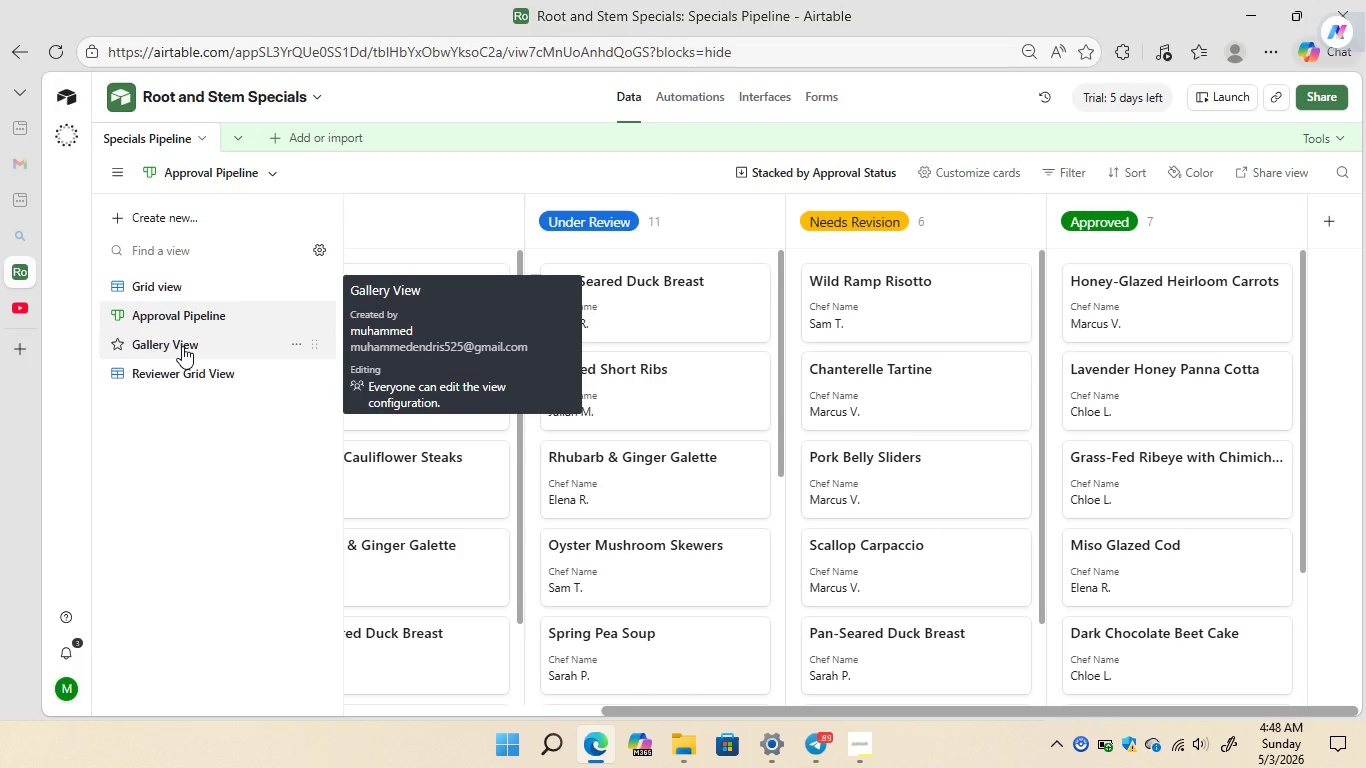 
wait(7.23)
 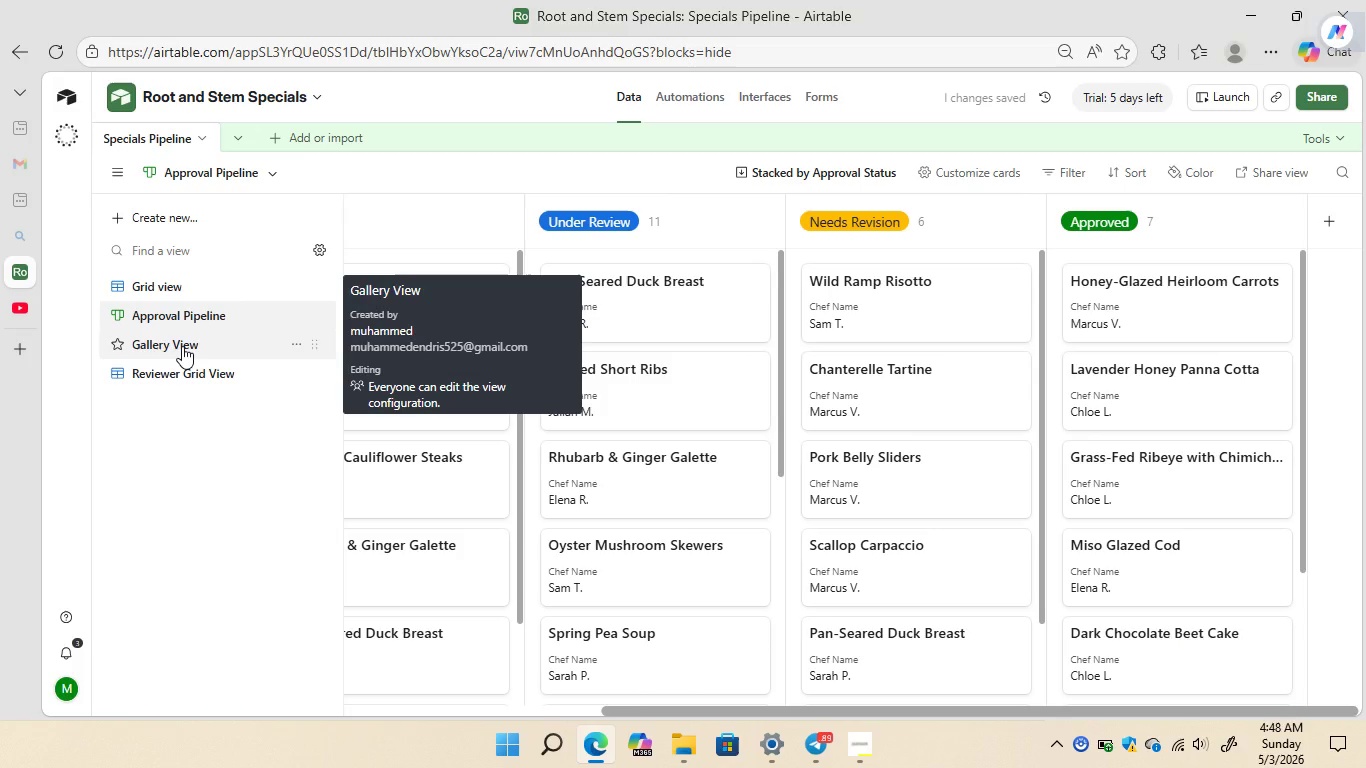 
left_click([182, 346])
 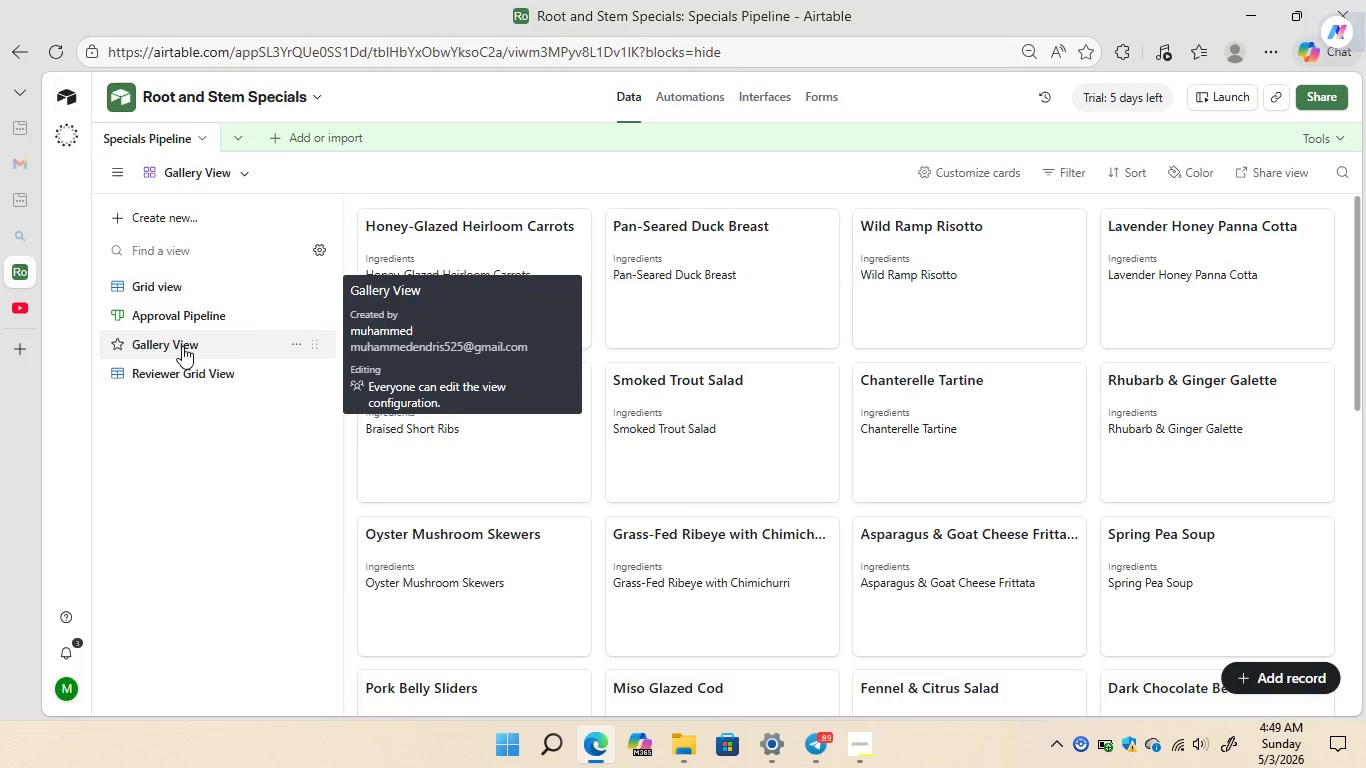 
right_click([182, 346])
 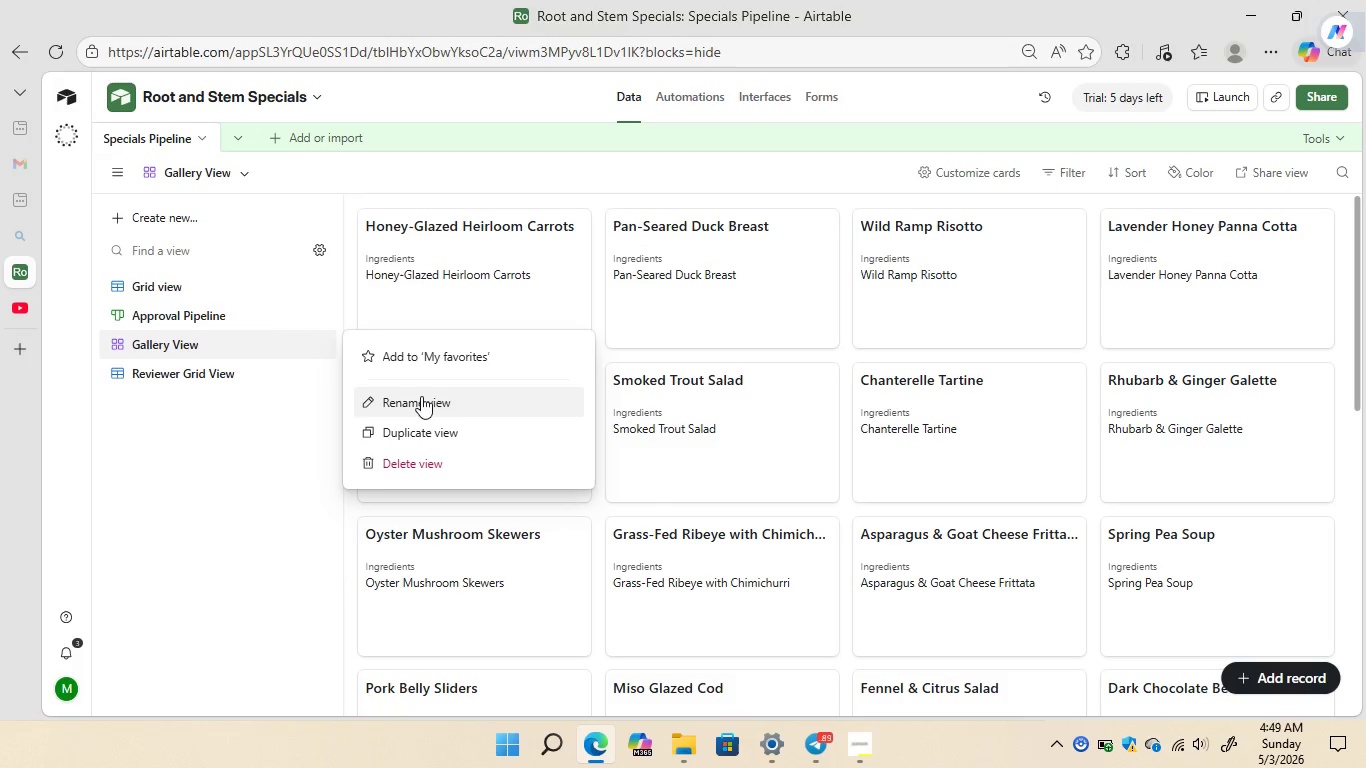 
left_click([421, 400])
 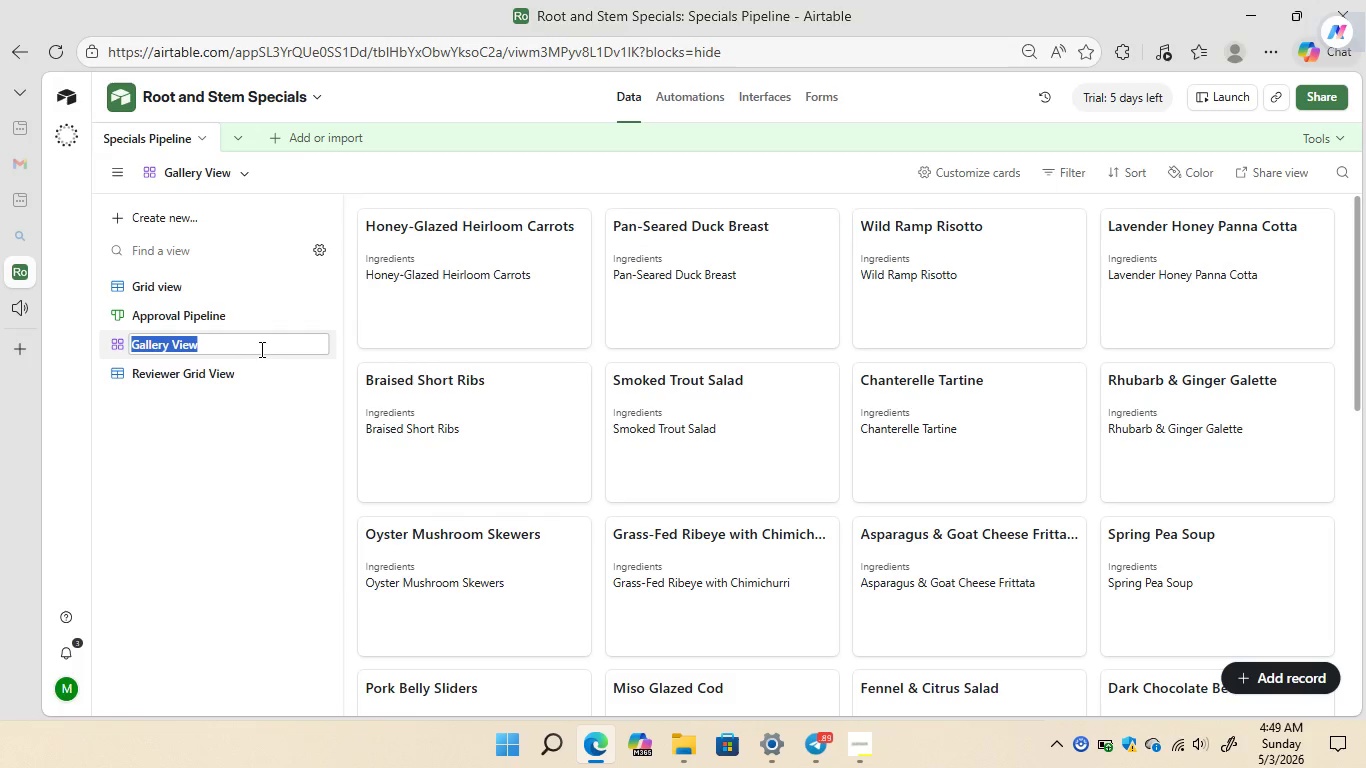 
left_click([253, 349])
 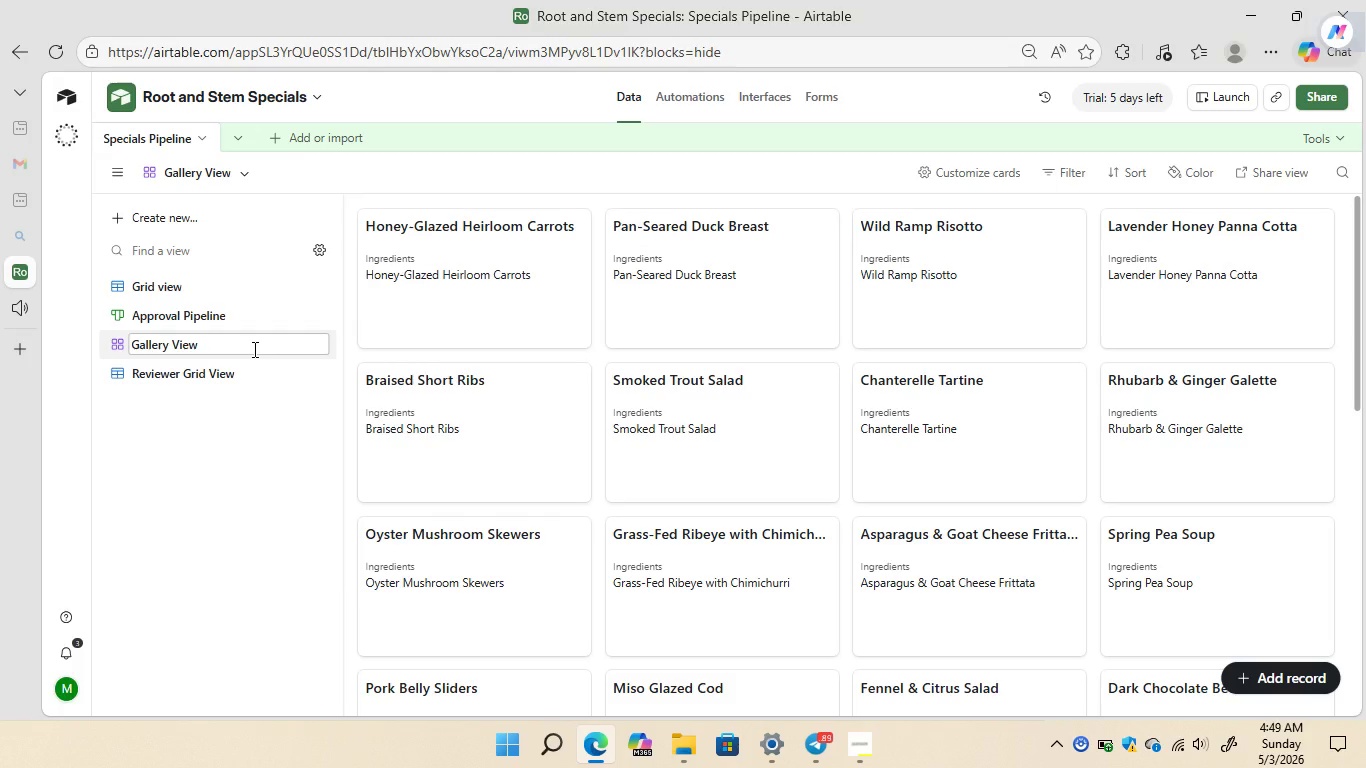 
key(Backspace)
key(Backspace)
key(Backspace)
key(Backspace)
key(Backspace)
key(Backspace)
key(Backspace)
key(Backspace)
key(Backspace)
key(Backspace)
key(Backspace)
key(Backspace)
type(Visual Menu Plna)
key(Backspace)
key(Backspace)
type(anner)
 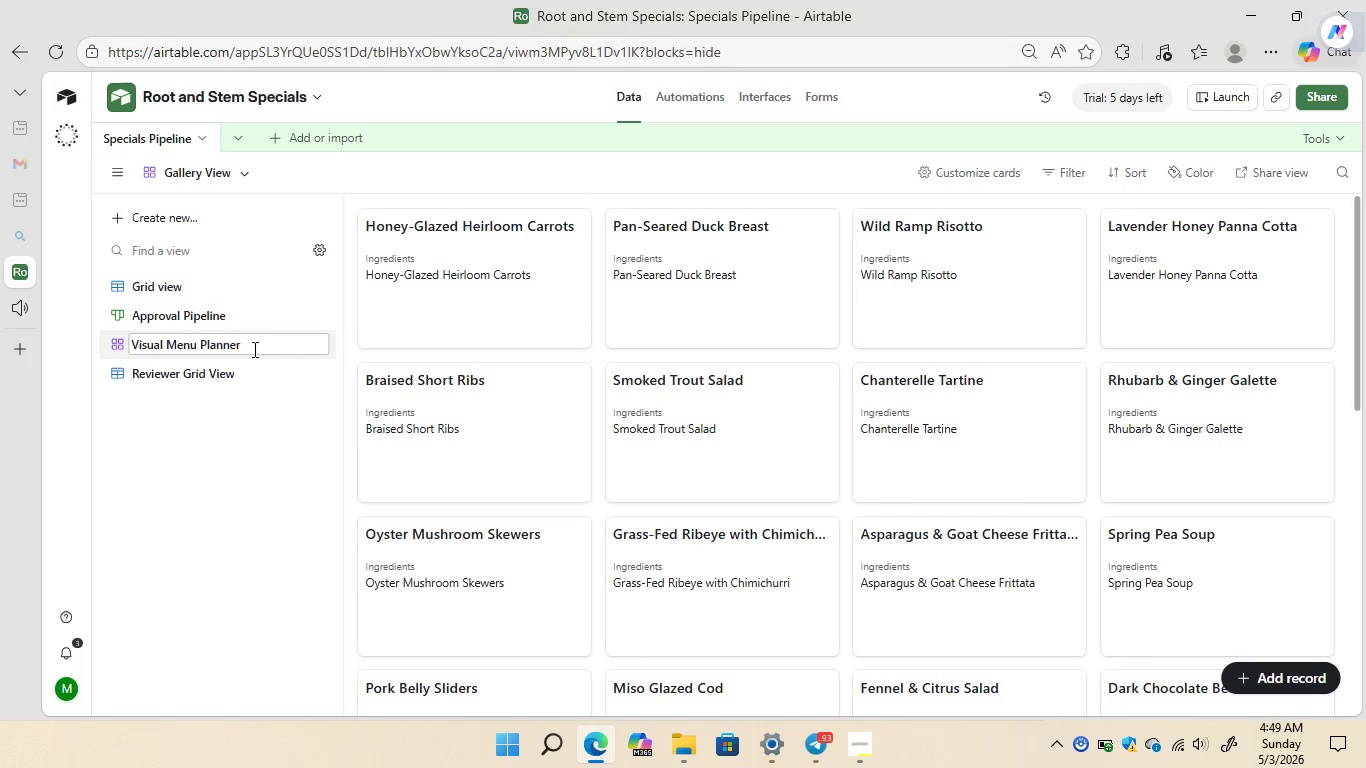 
key(Enter)
 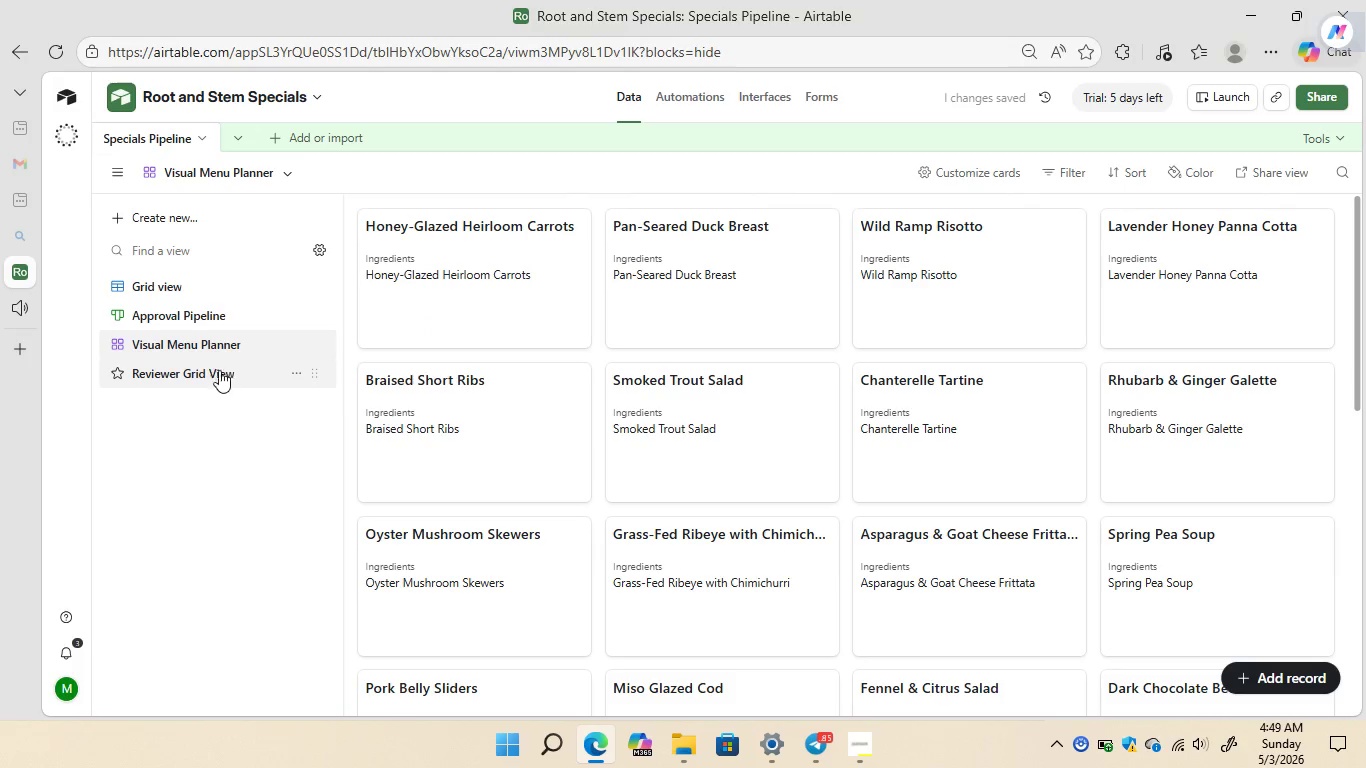 
left_click([208, 374])
 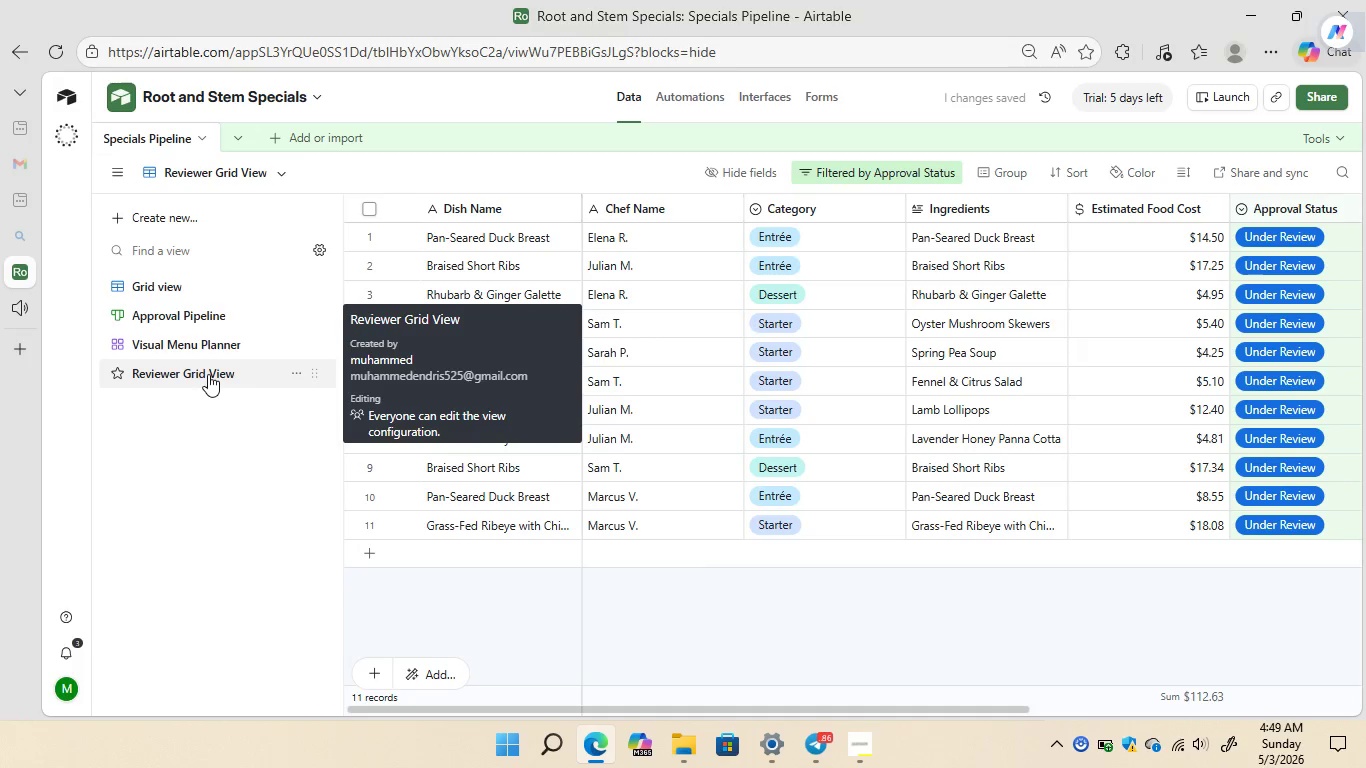 
right_click([208, 374])
 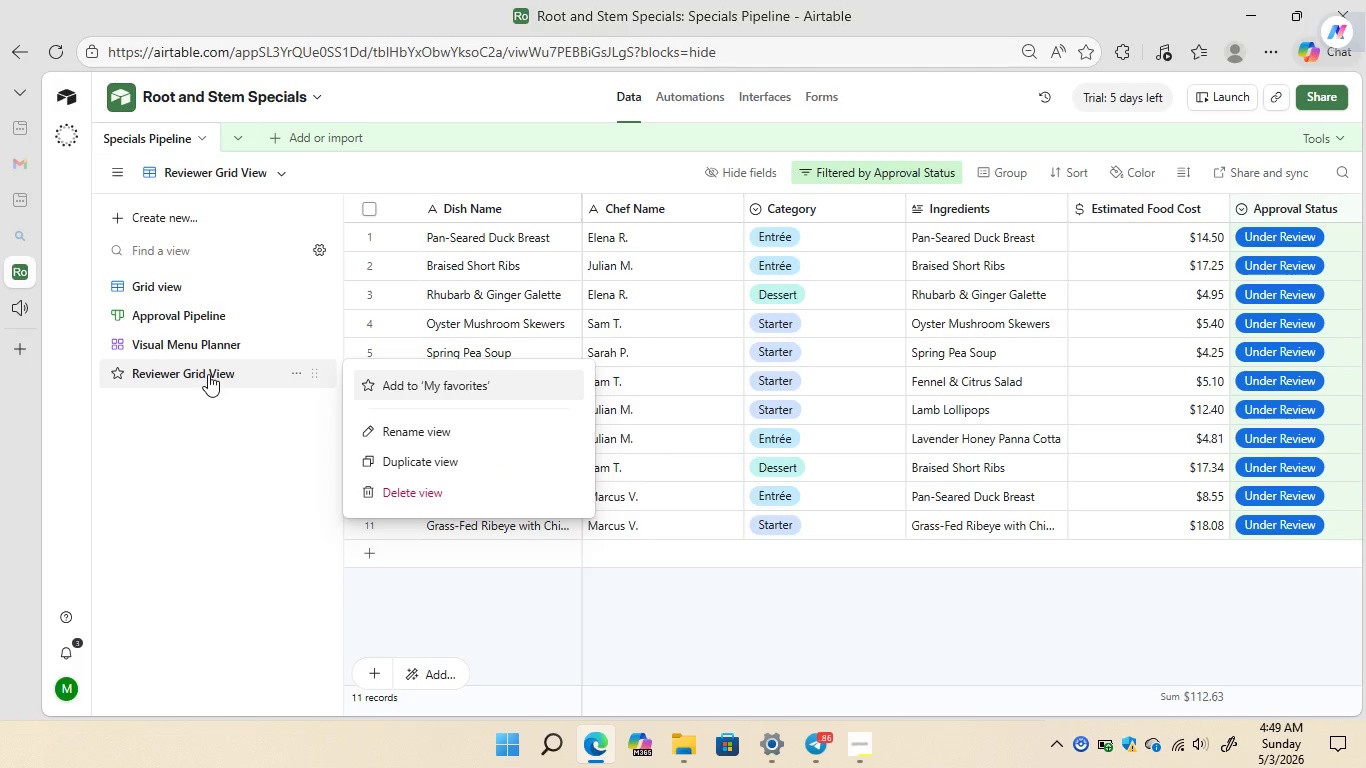 
wait(5.41)
 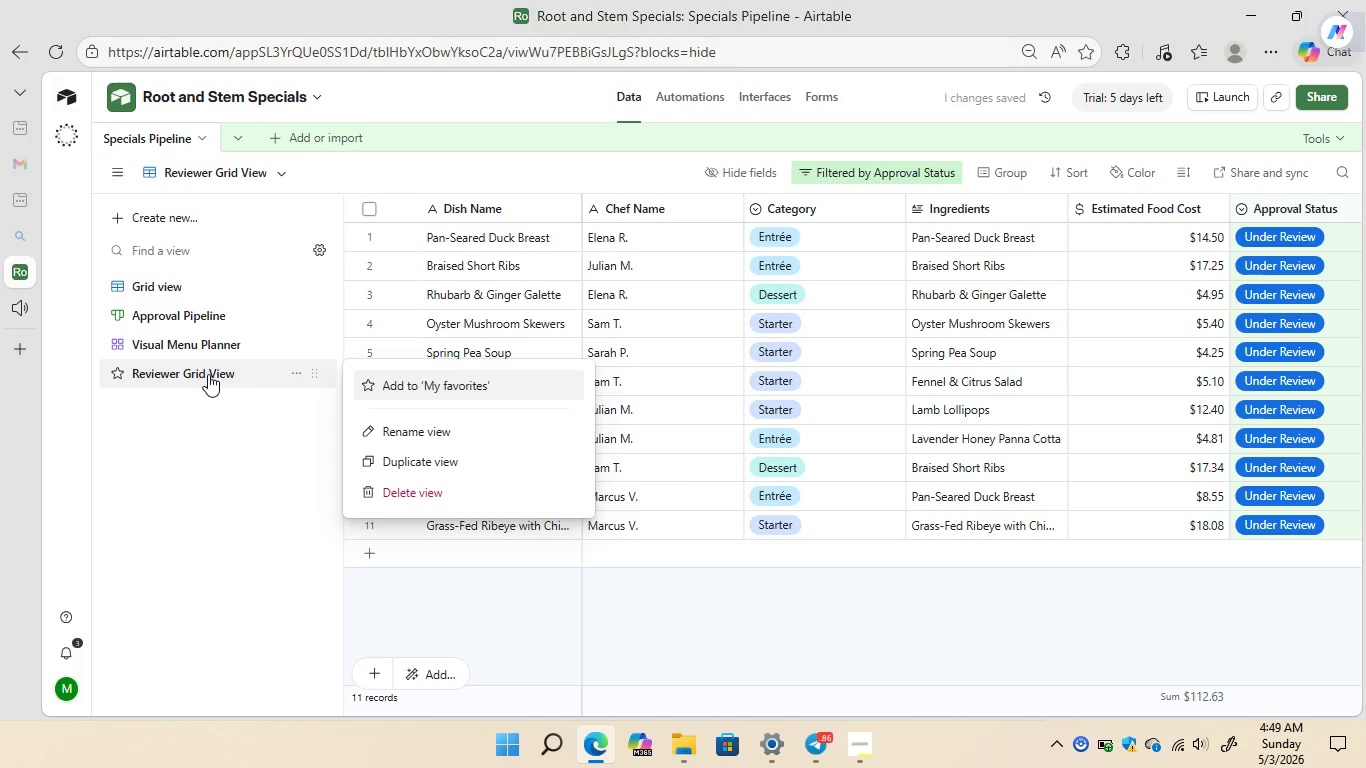 
left_click([413, 425])
 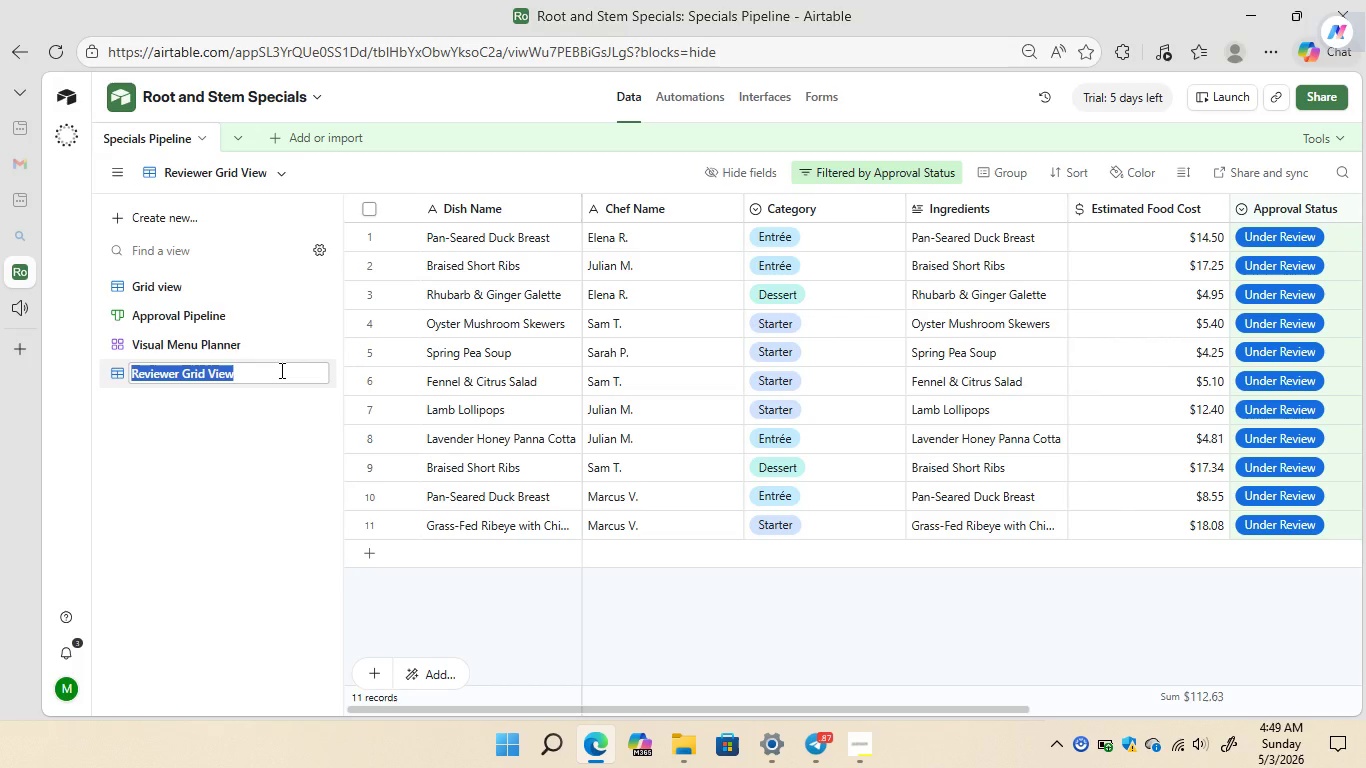 
key(Backspace)
 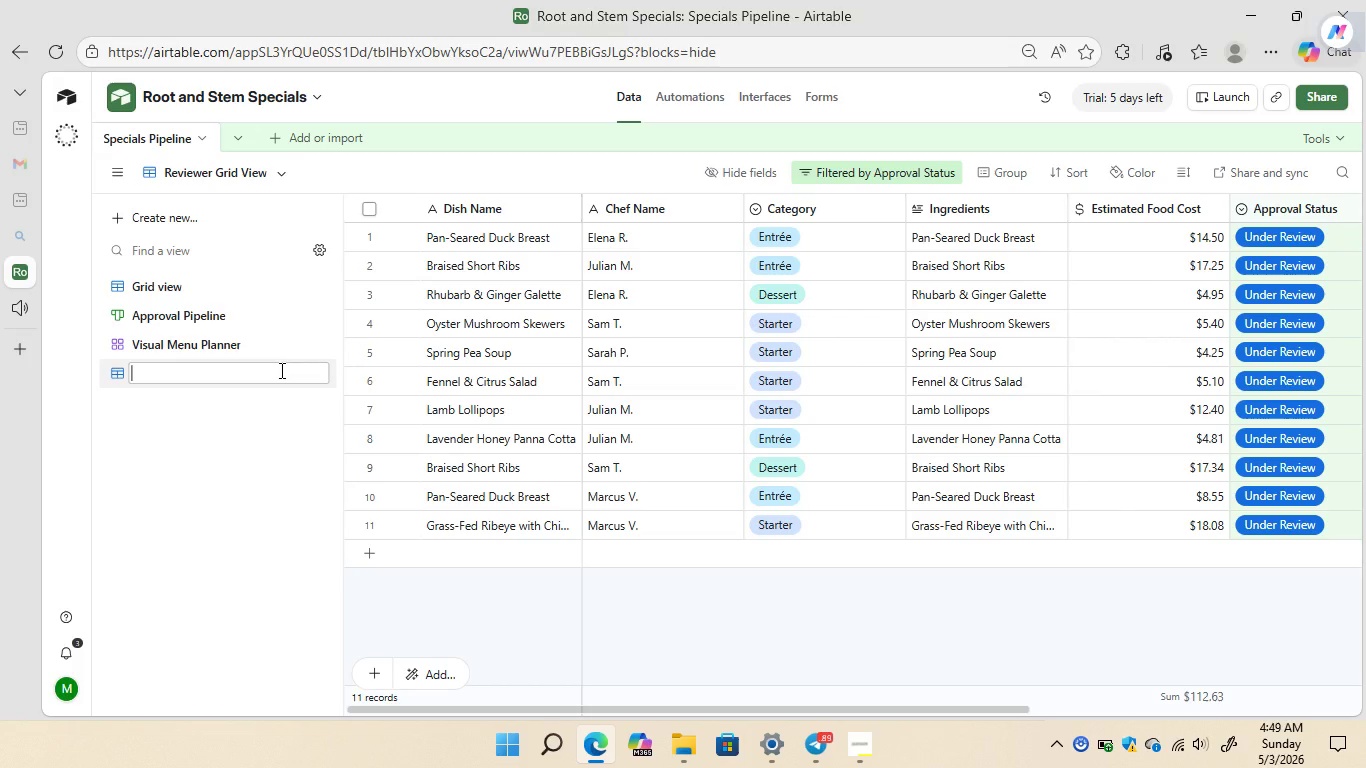 
wait(9.17)
 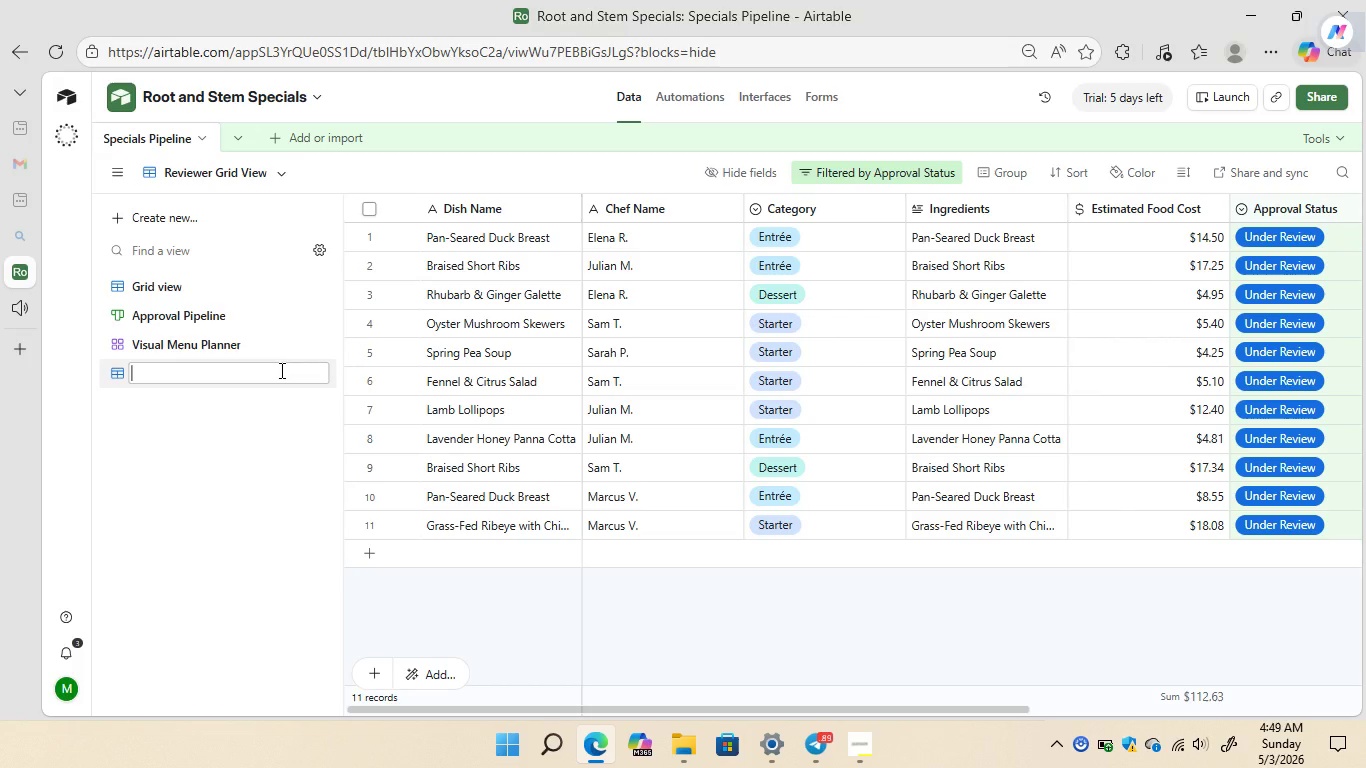 
hold_key(key=ShiftLeft, duration=1.5)
 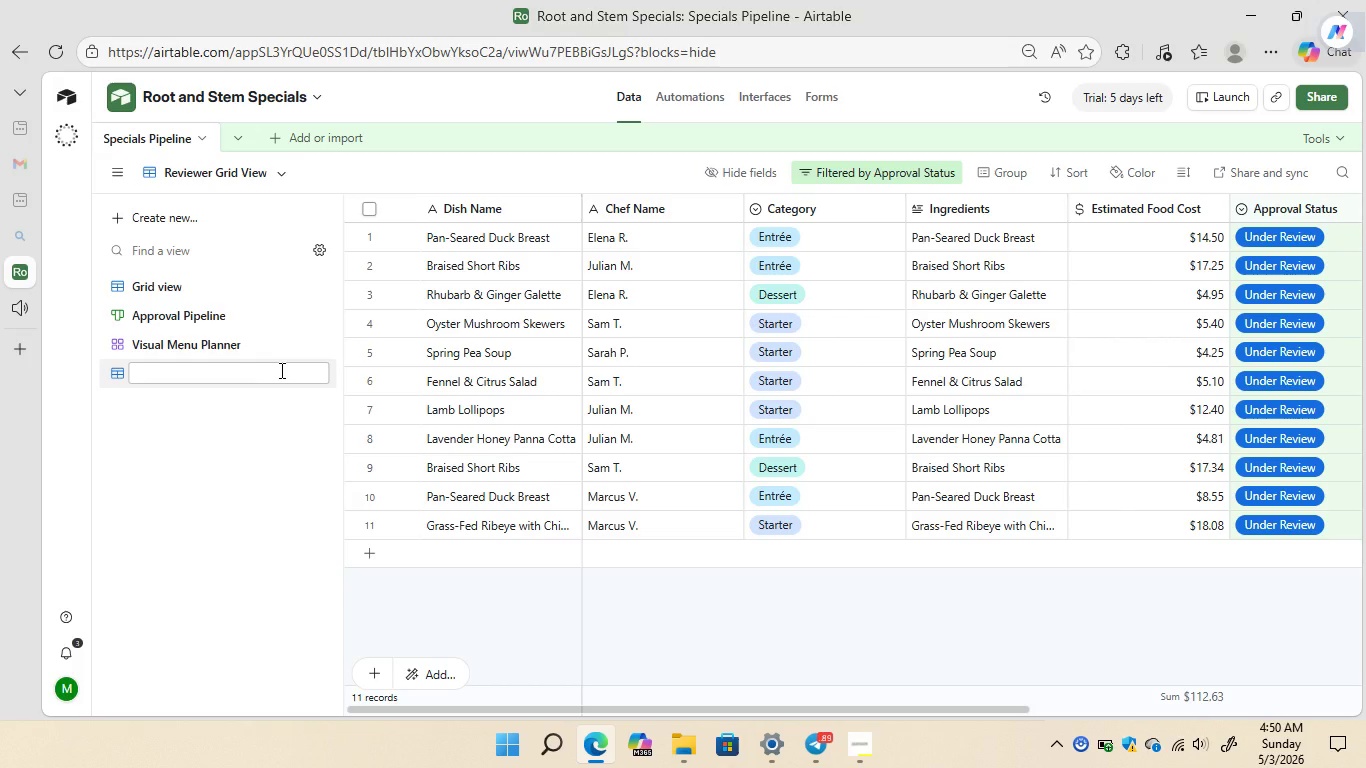 
type(Reviewr)
key(Backspace)
type(er Queue)
 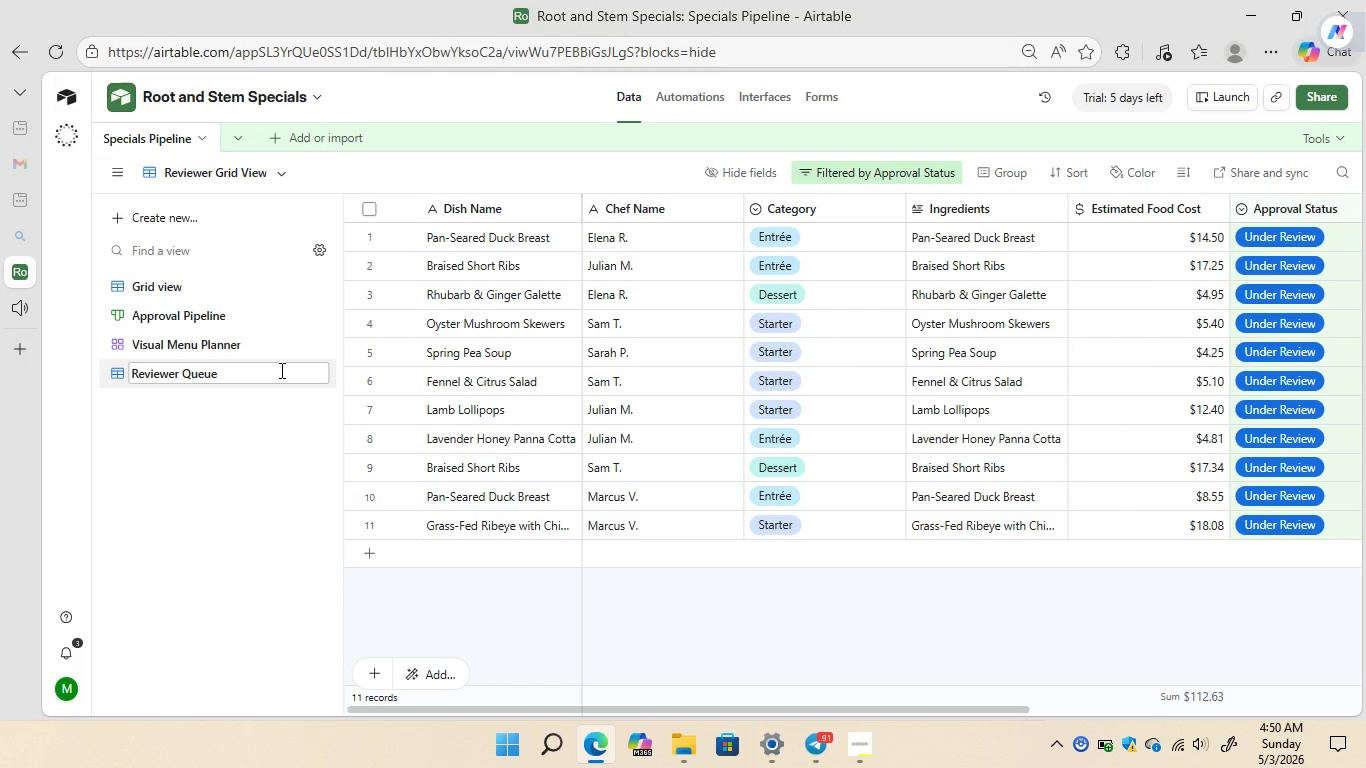 
key(Enter)
 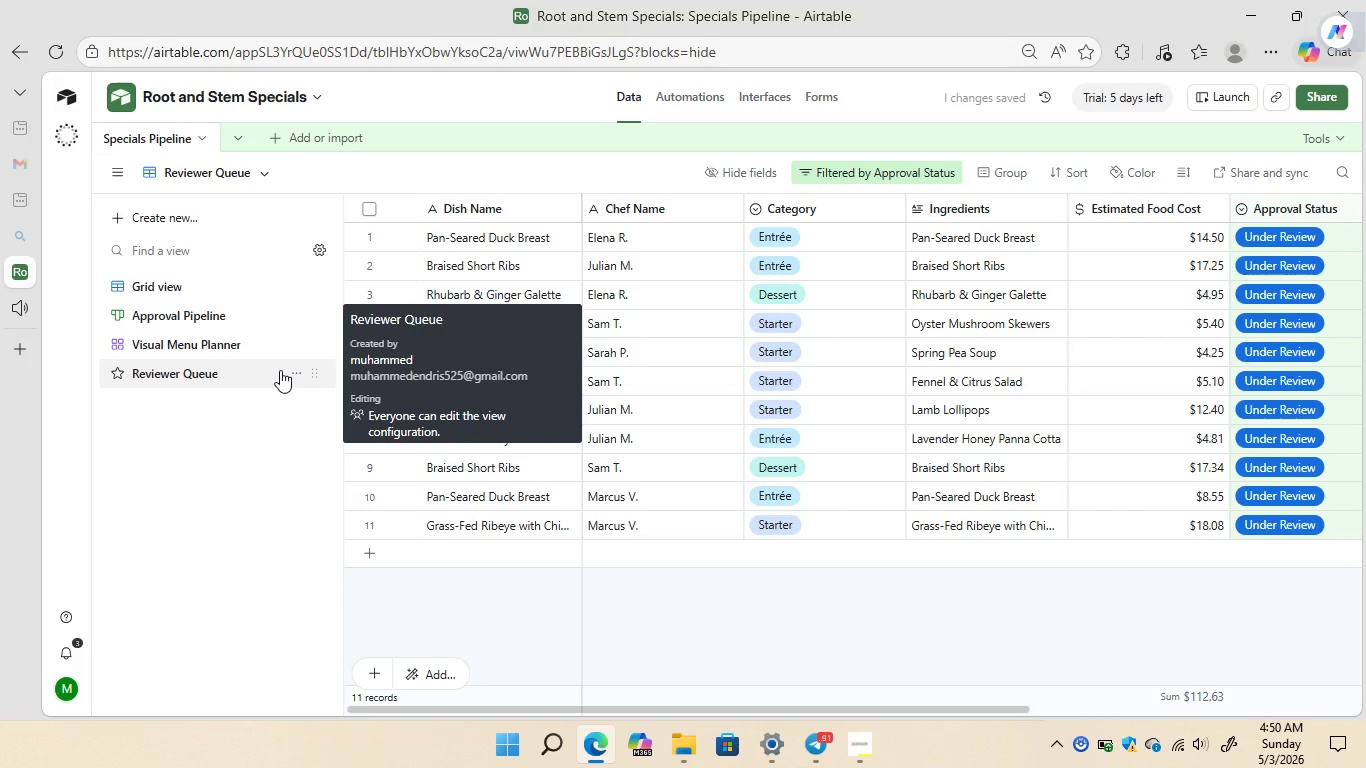 
wait(8.16)
 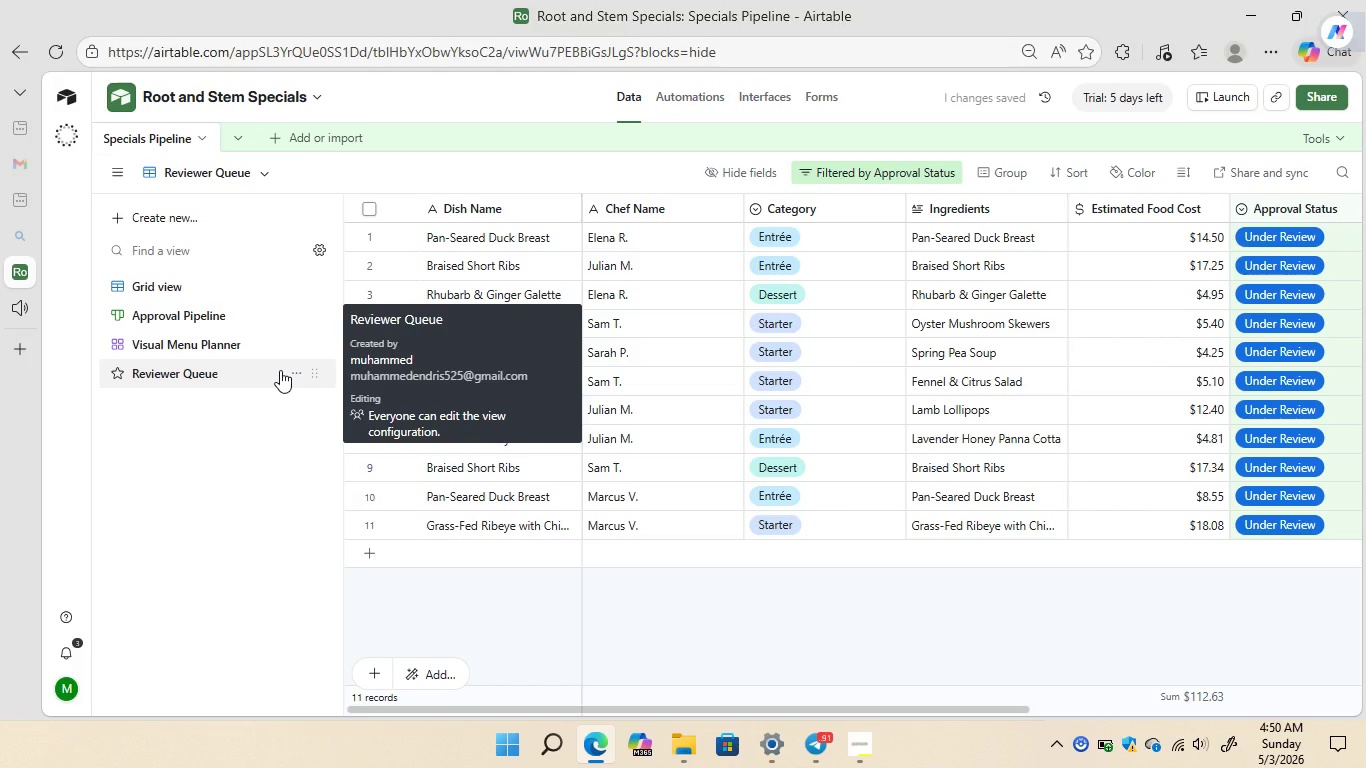 
left_click([685, 99])
 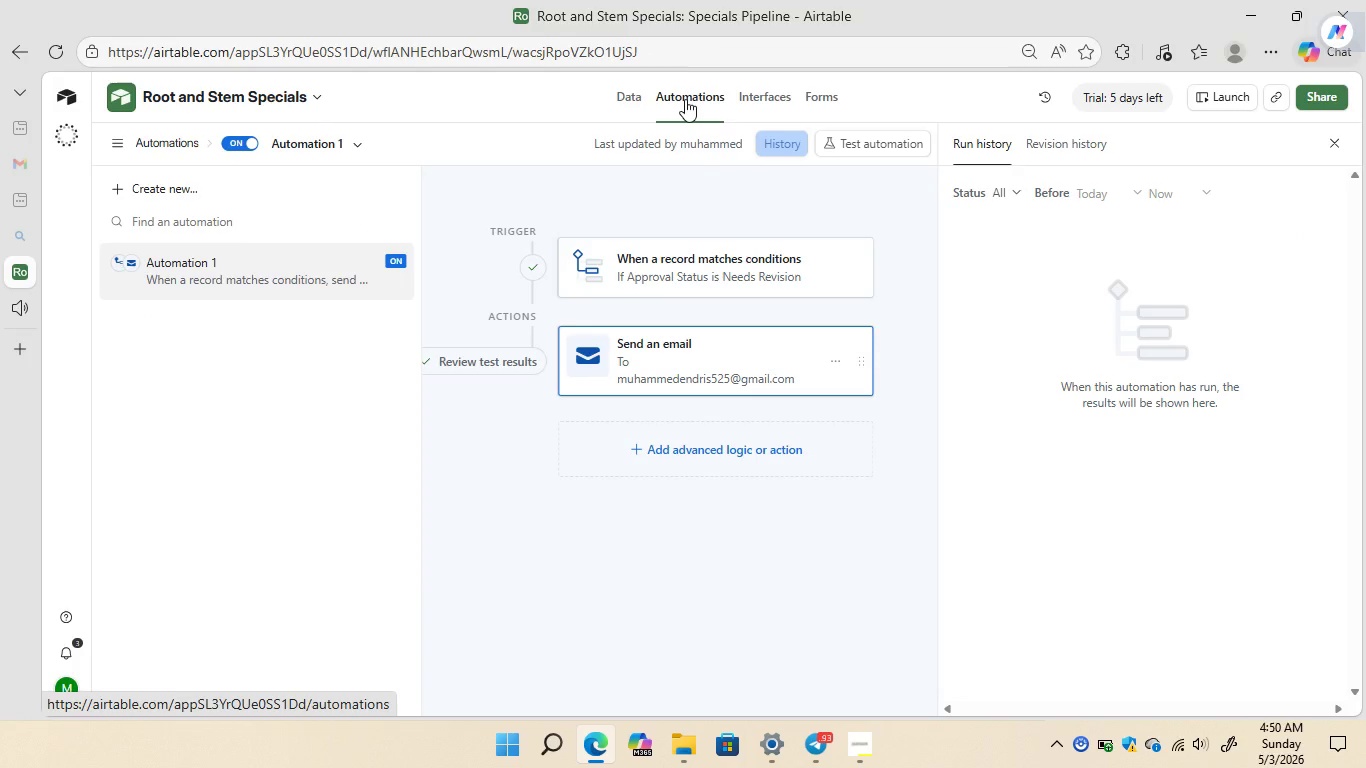 
wait(6.42)
 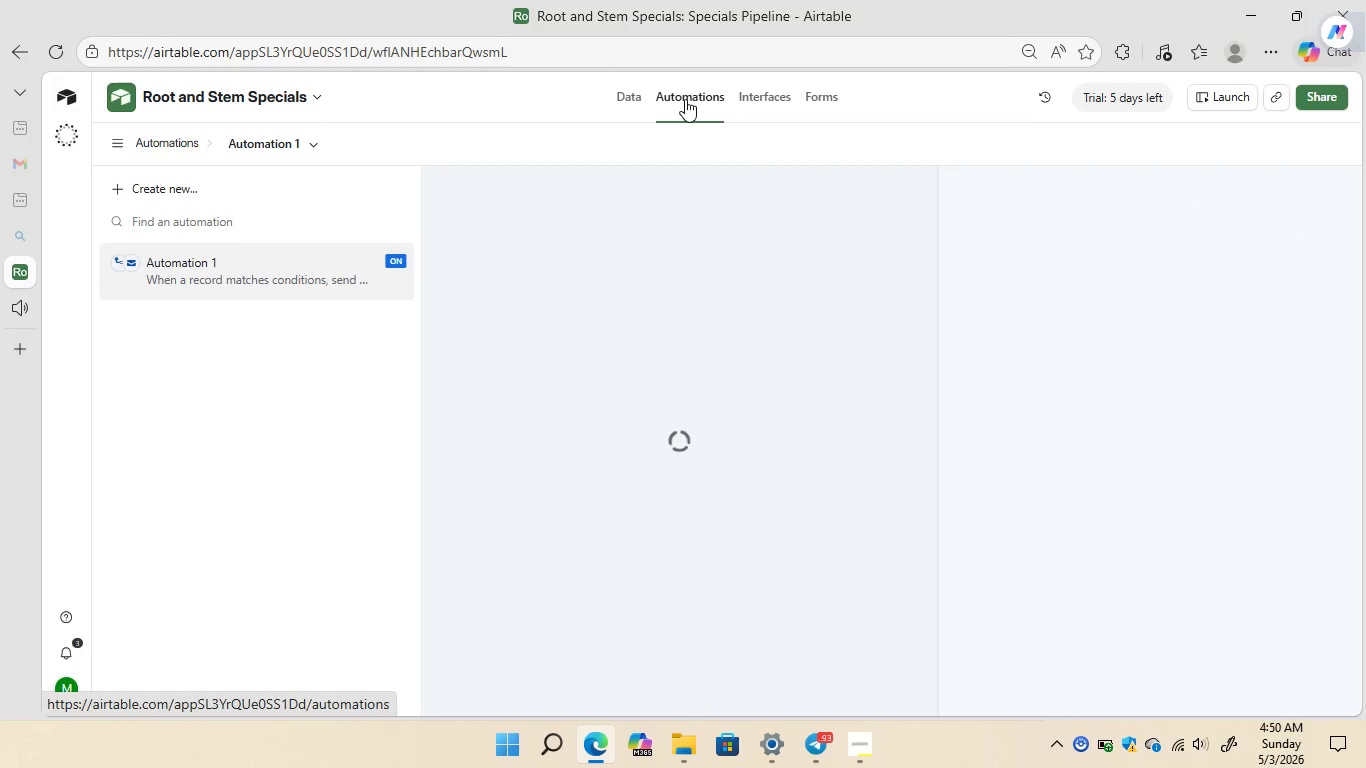 
left_click([1061, 144])
 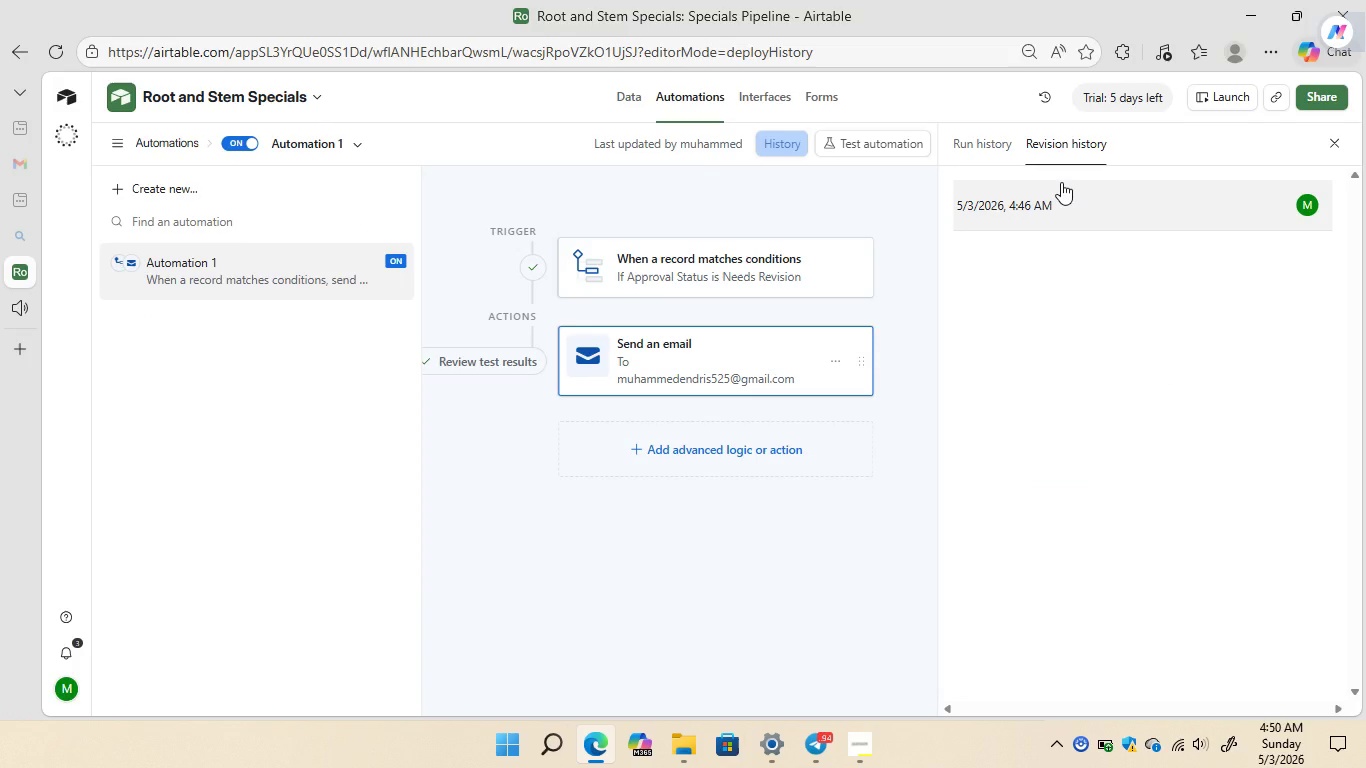 
left_click([1032, 204])
 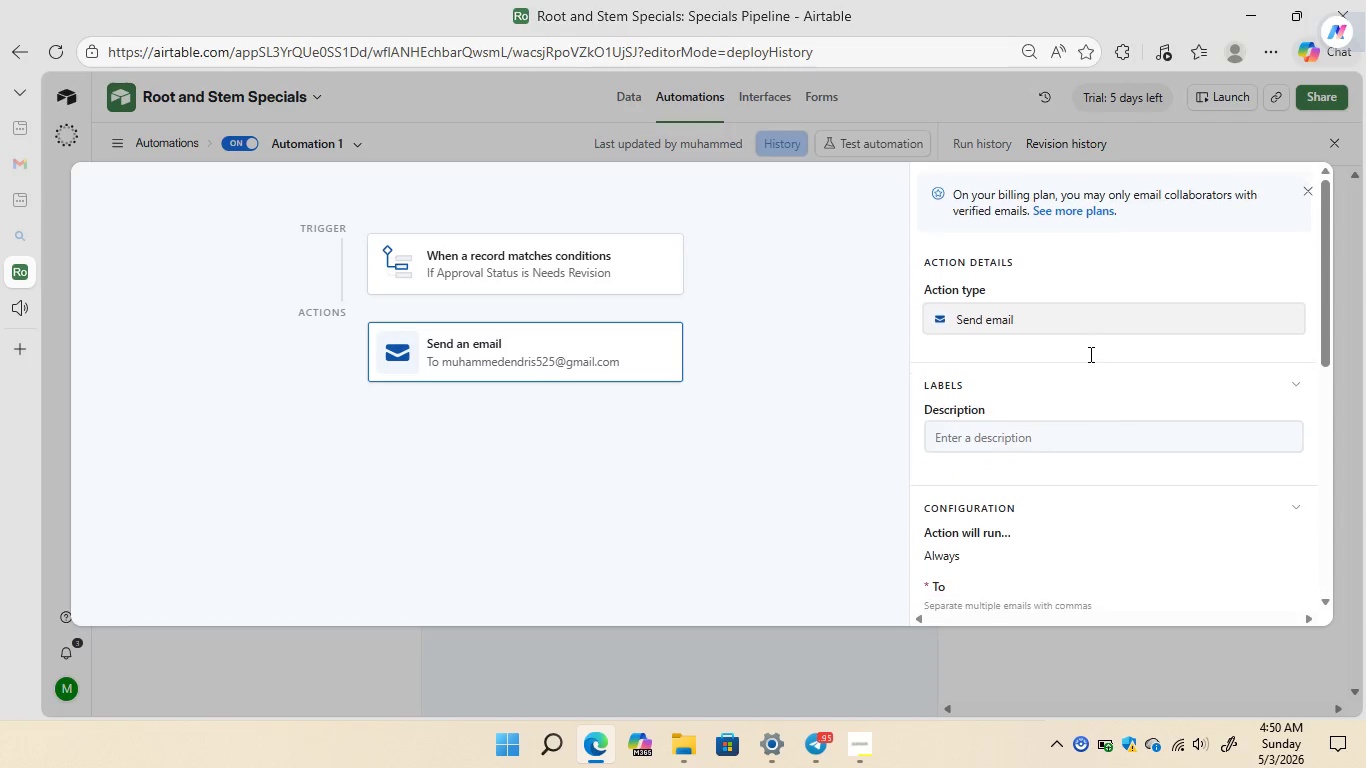 
wait(7.19)
 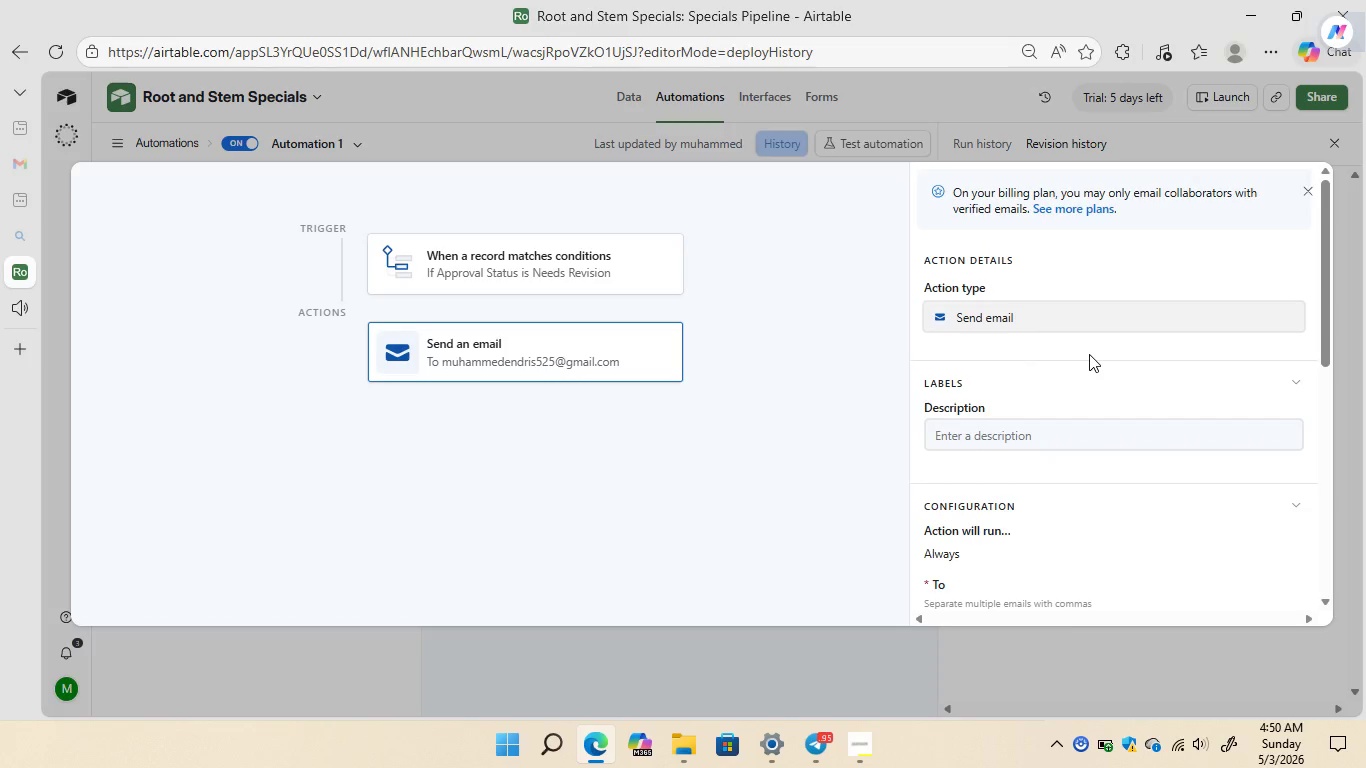 
left_click([1309, 193])
 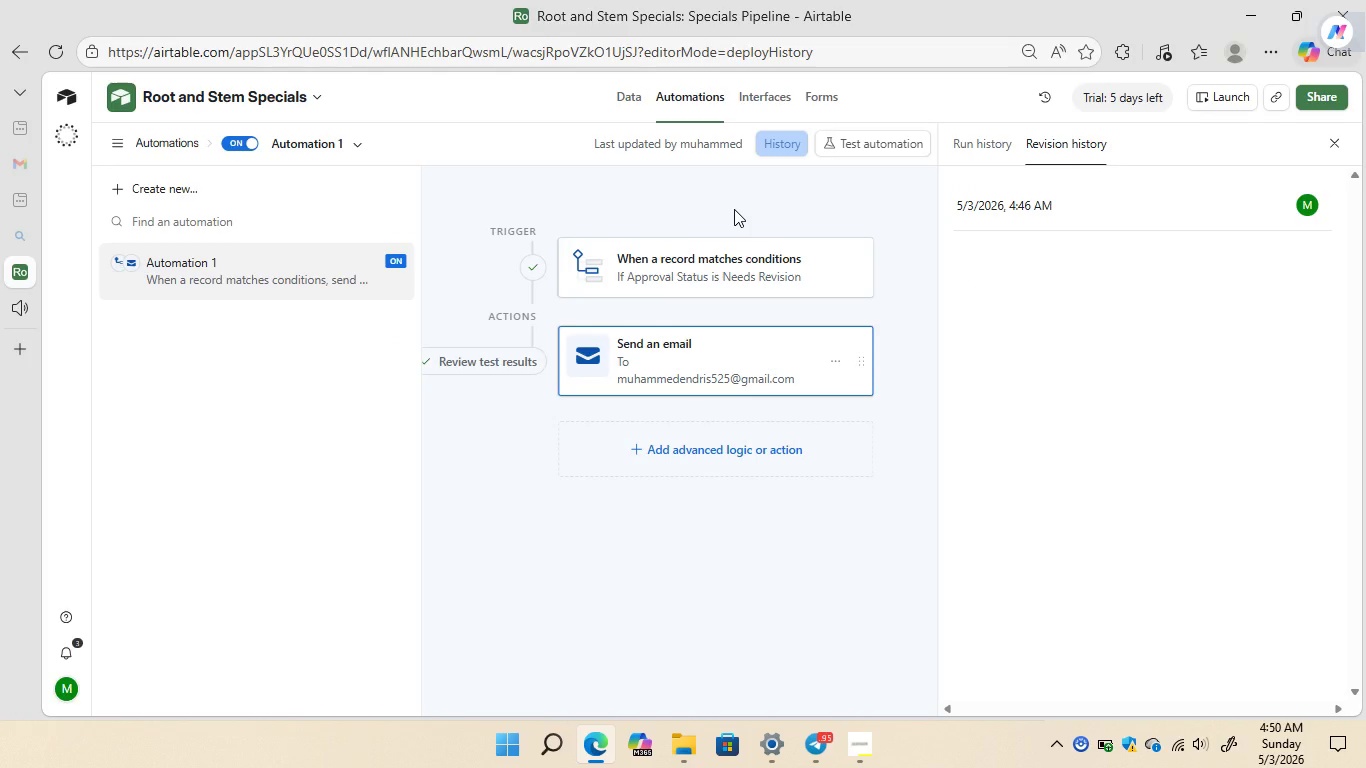 
left_click([782, 153])
 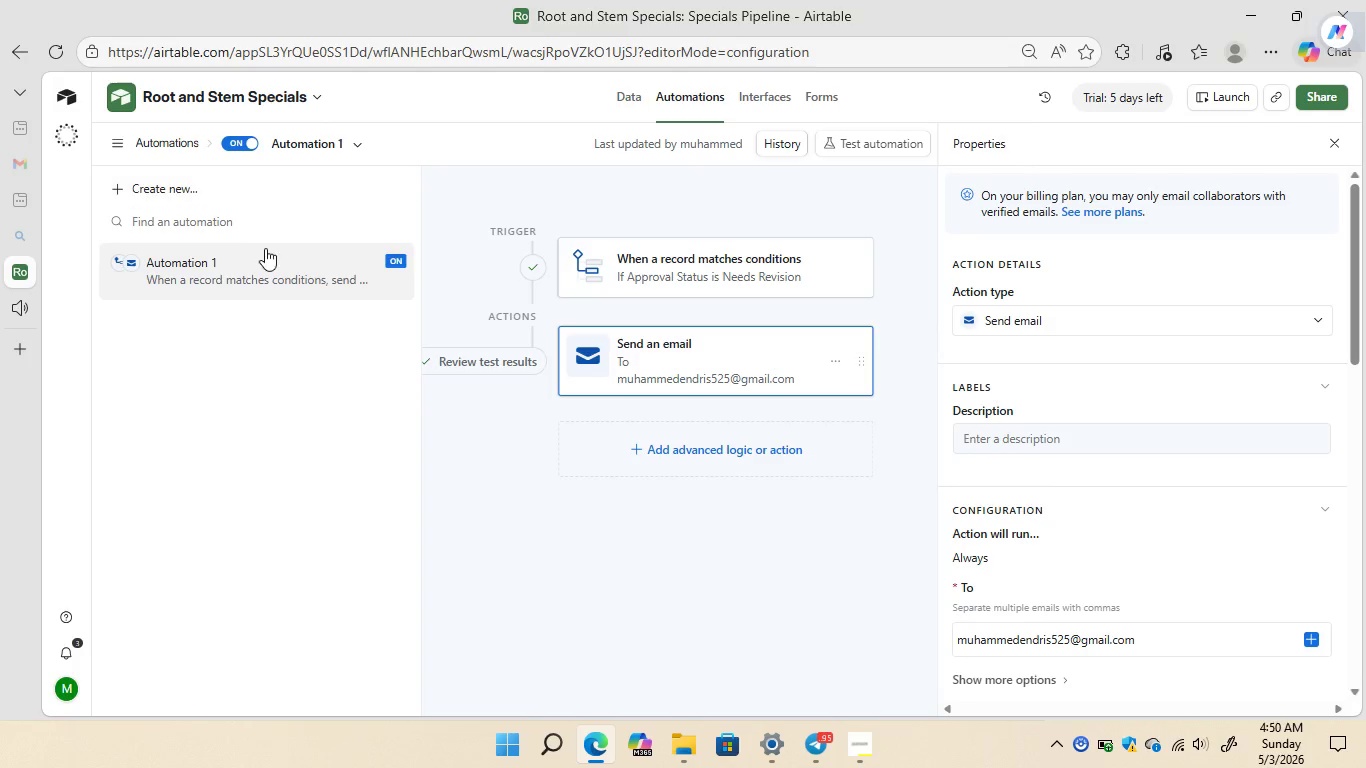 
right_click([262, 269])
 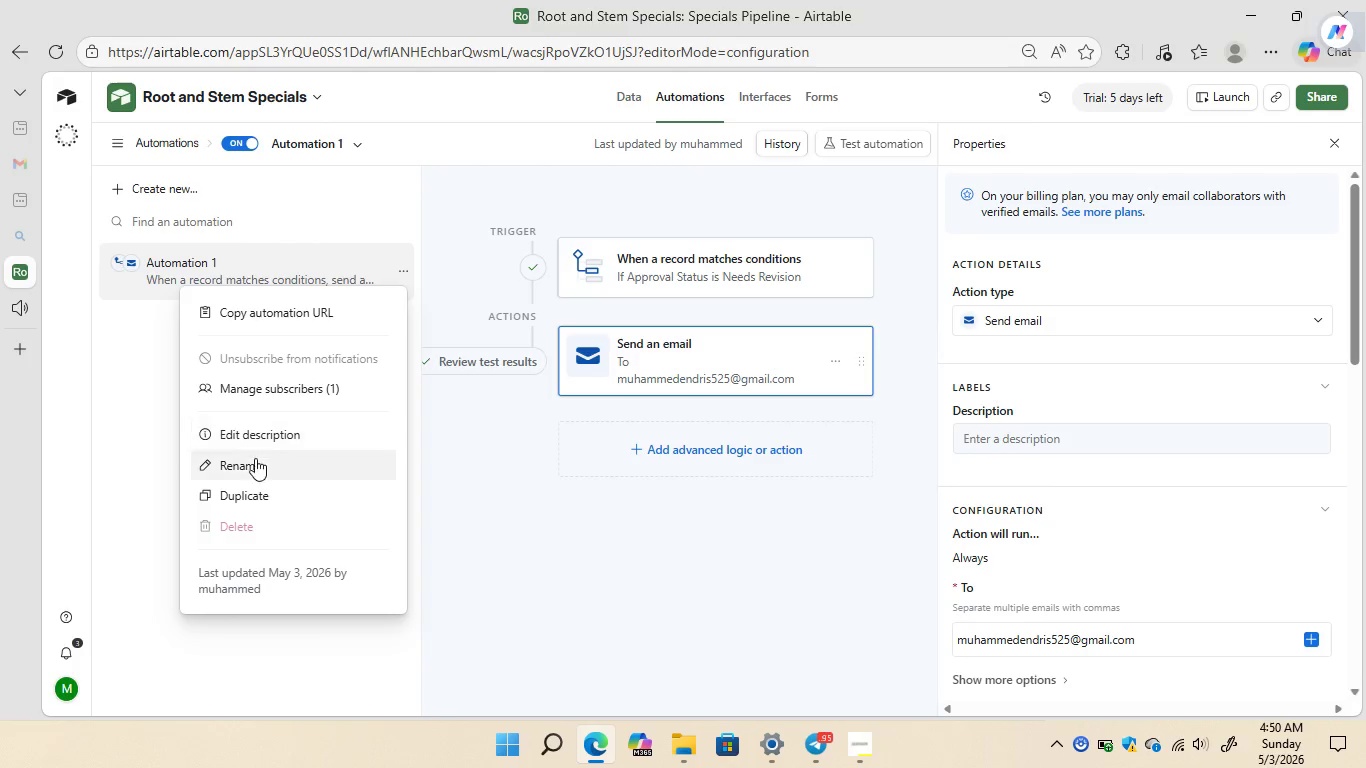 
left_click([252, 464])
 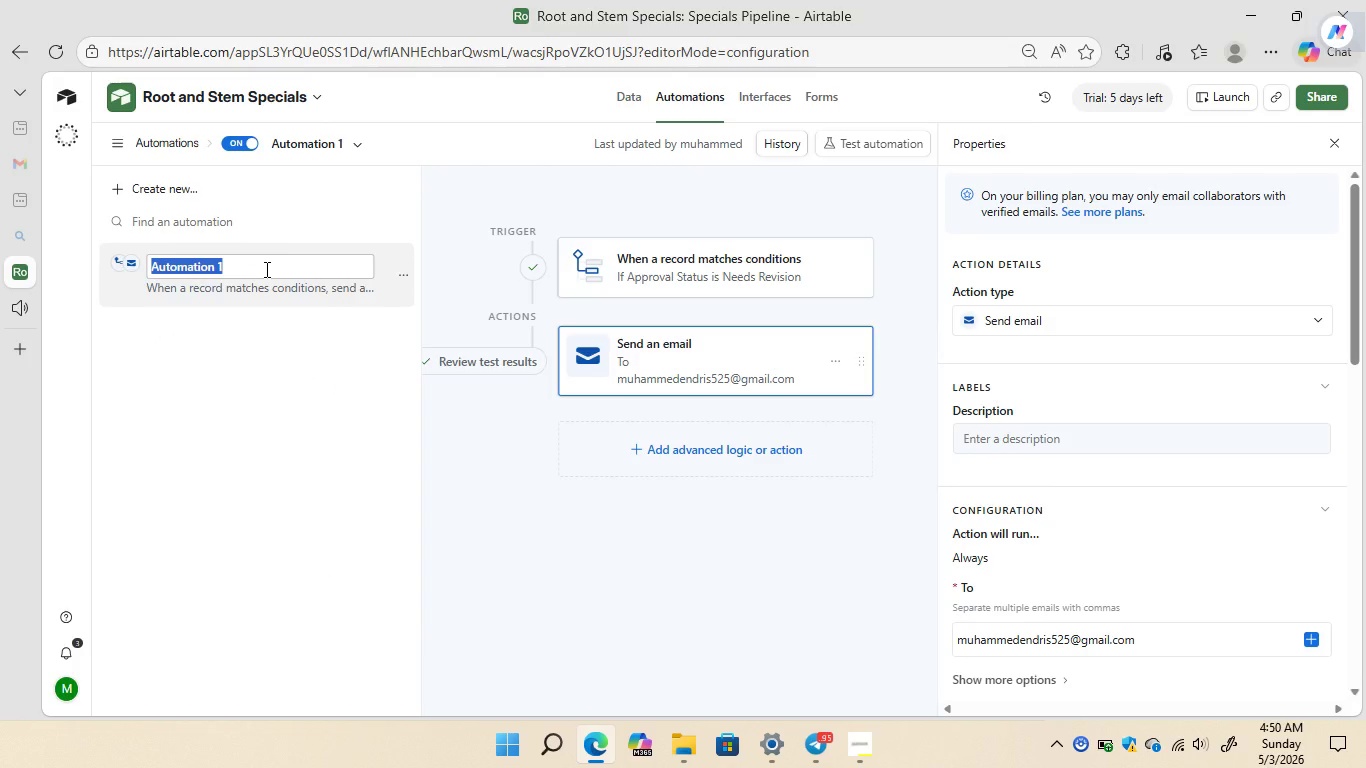 
key(Backspace)
 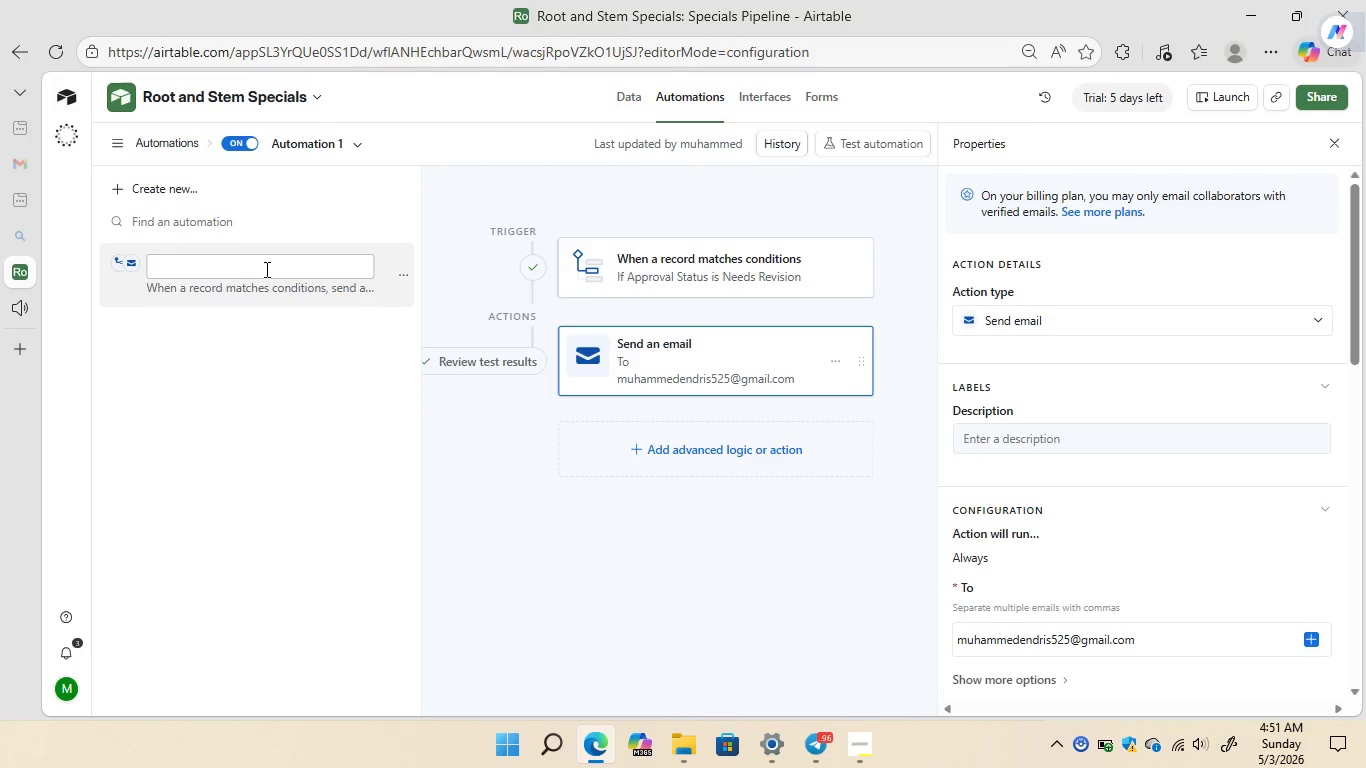 
wait(5.34)
 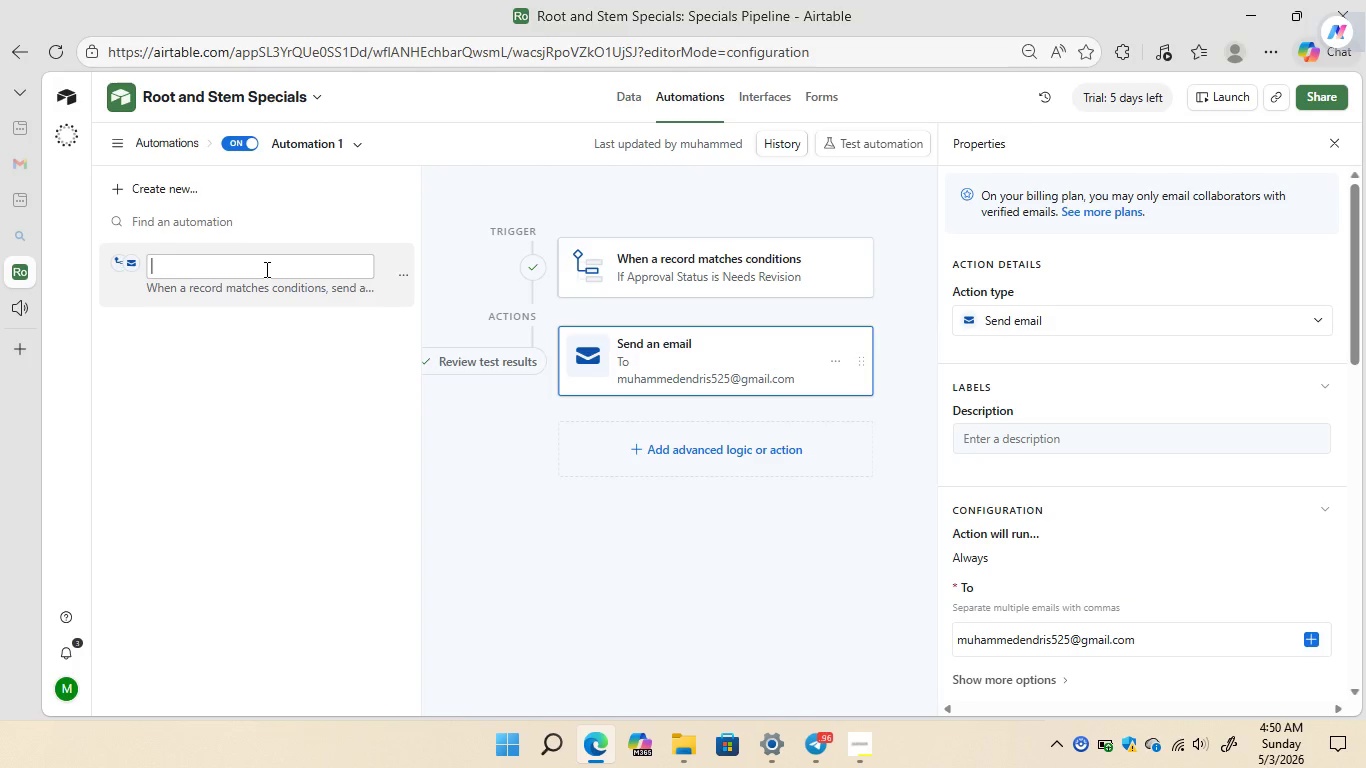 
type(Send Revision Feedback to Chef)
 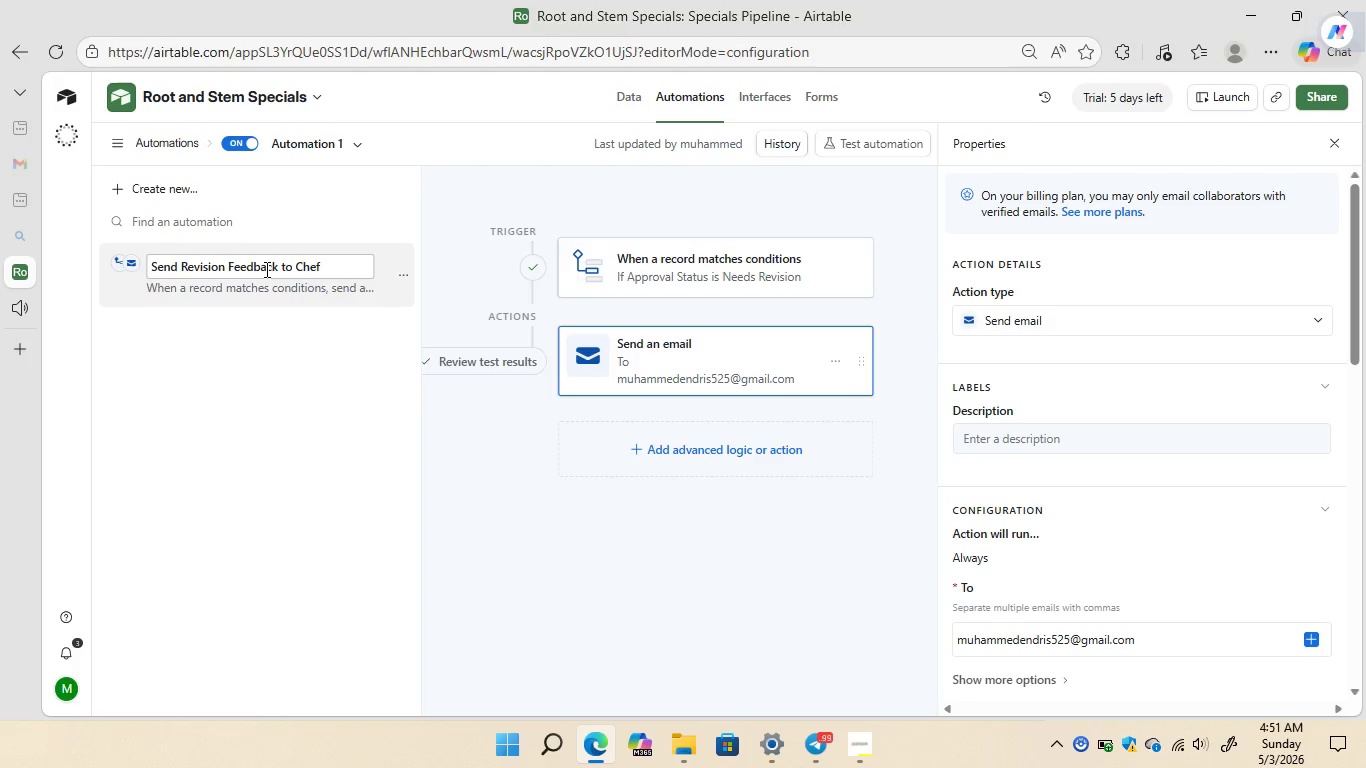 
key(Enter)
 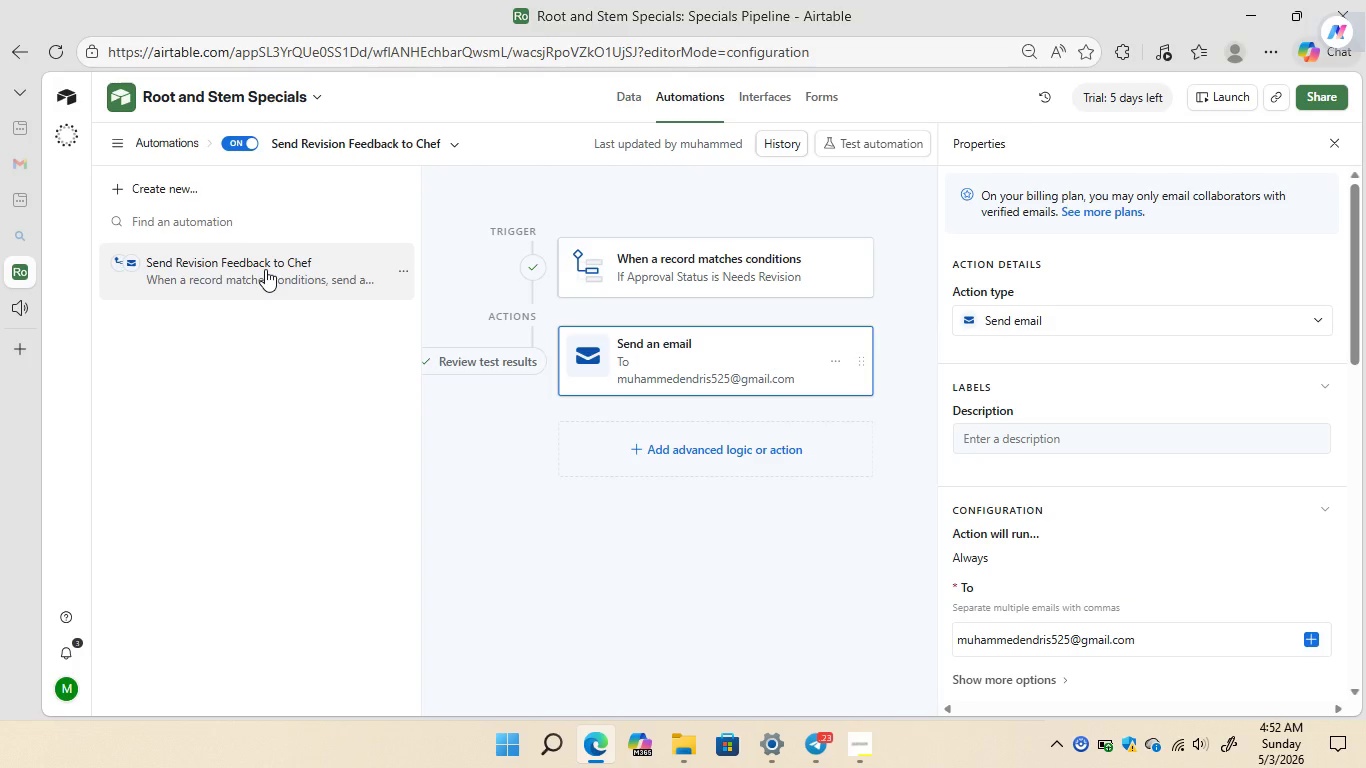 
wait(59.12)
 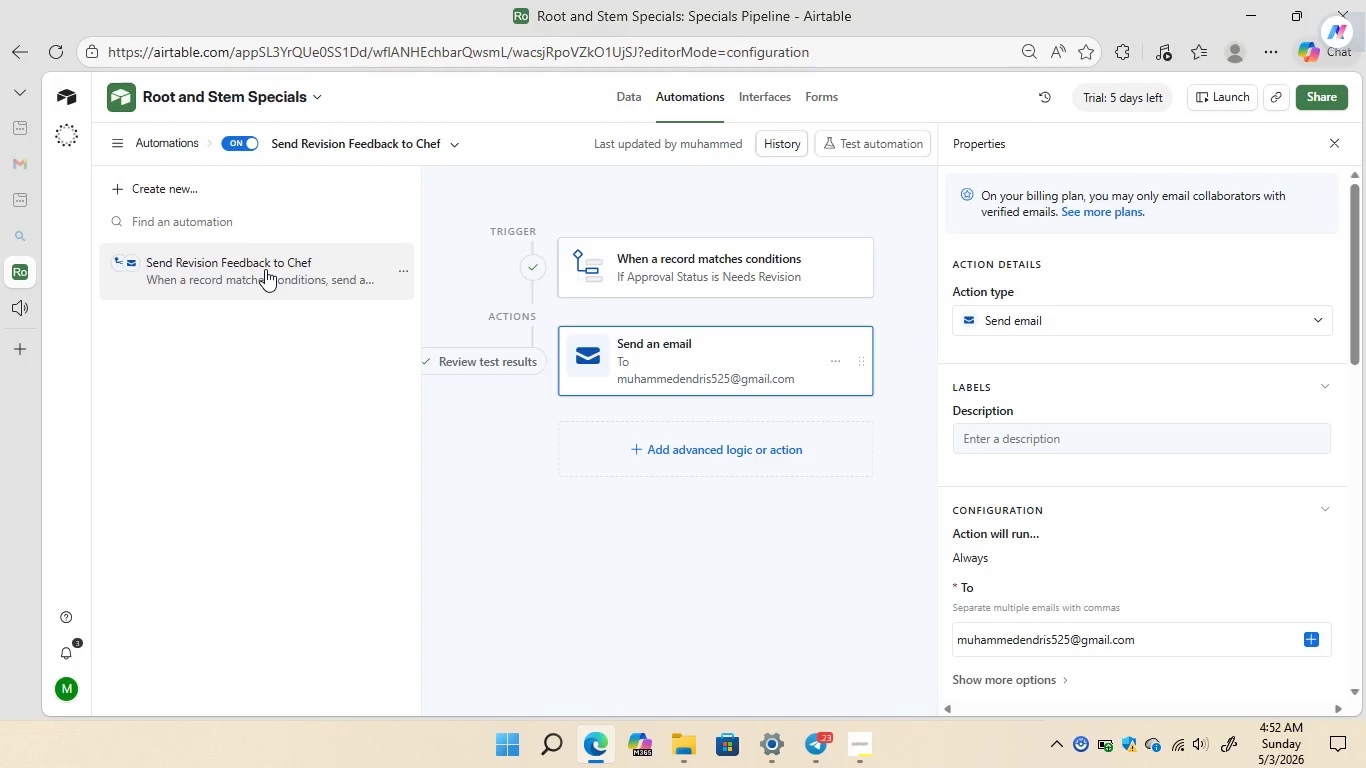 
left_click([856, 679])